 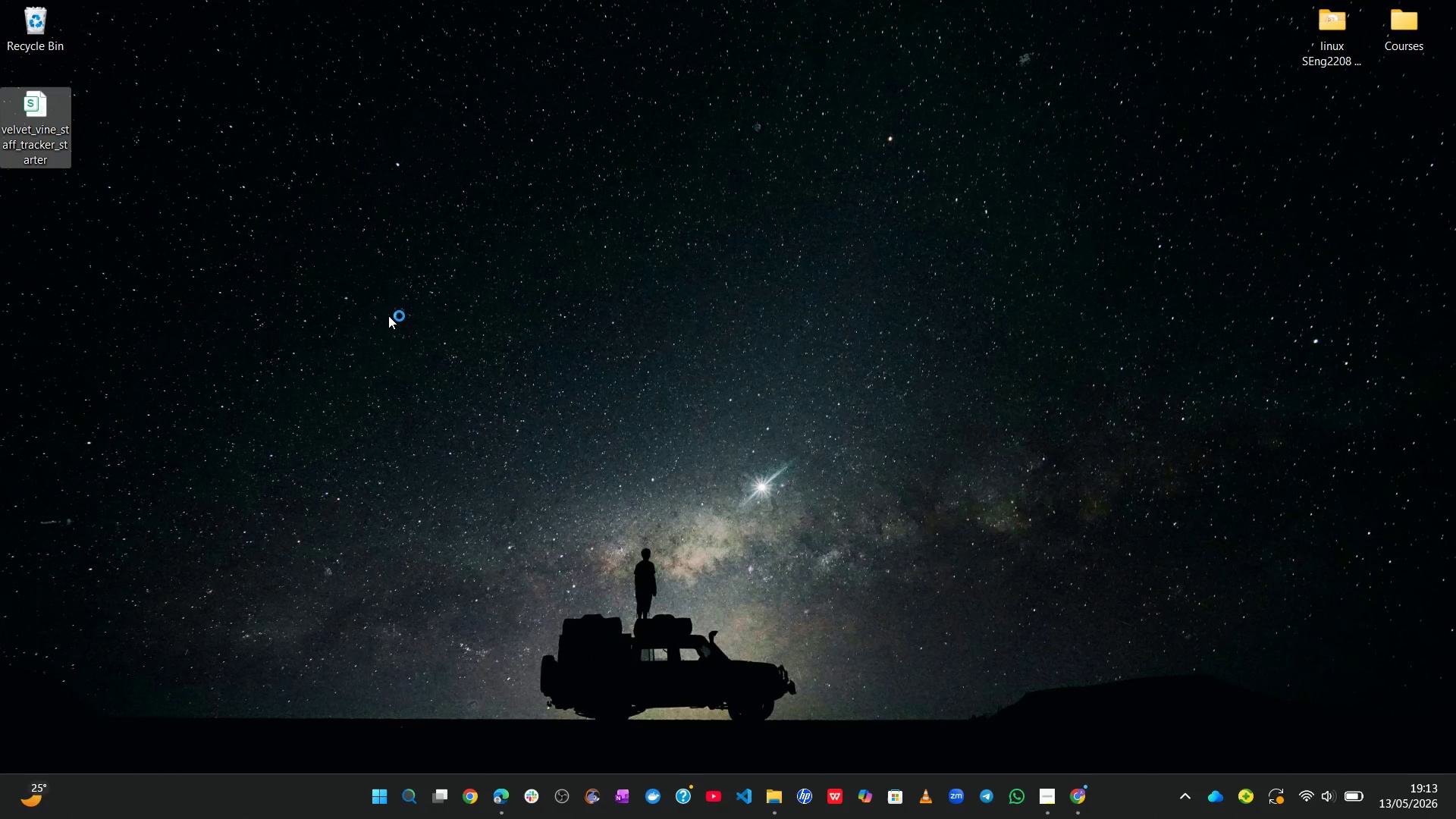 
left_click([1125, 22])
 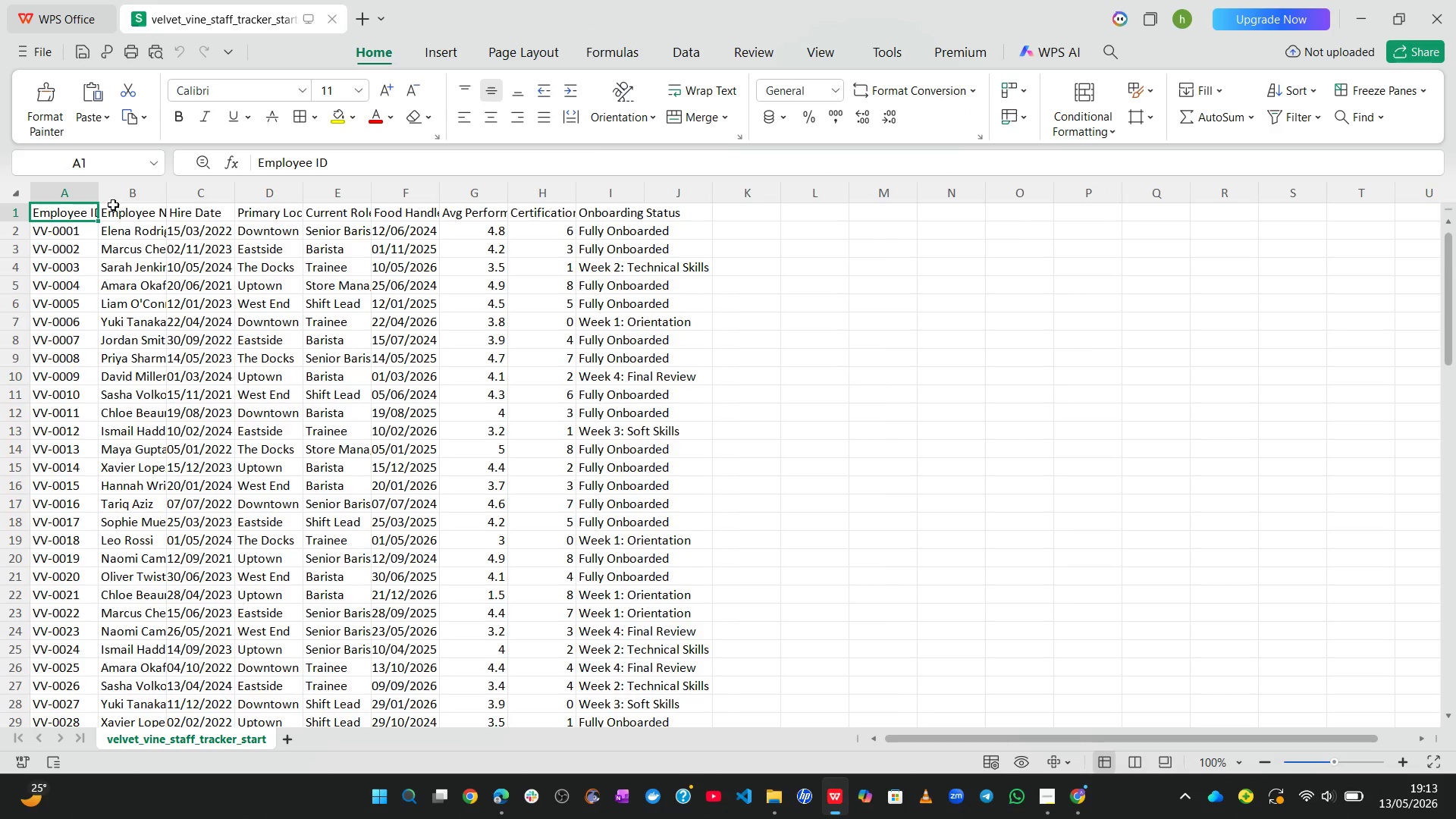 
left_click_drag(start_coordinate=[98, 196], to_coordinate=[146, 193])
 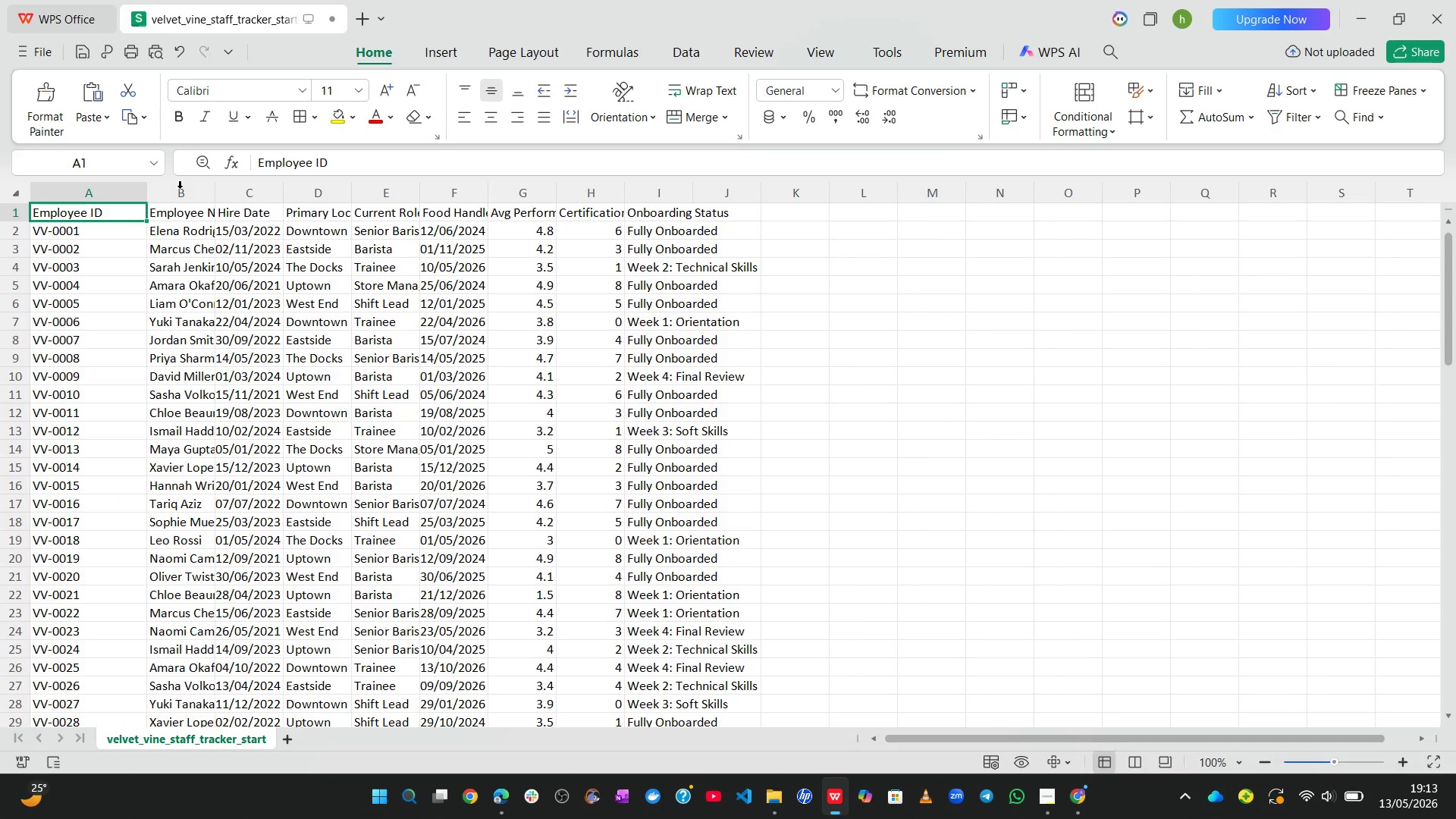 
left_click([180, 189])
 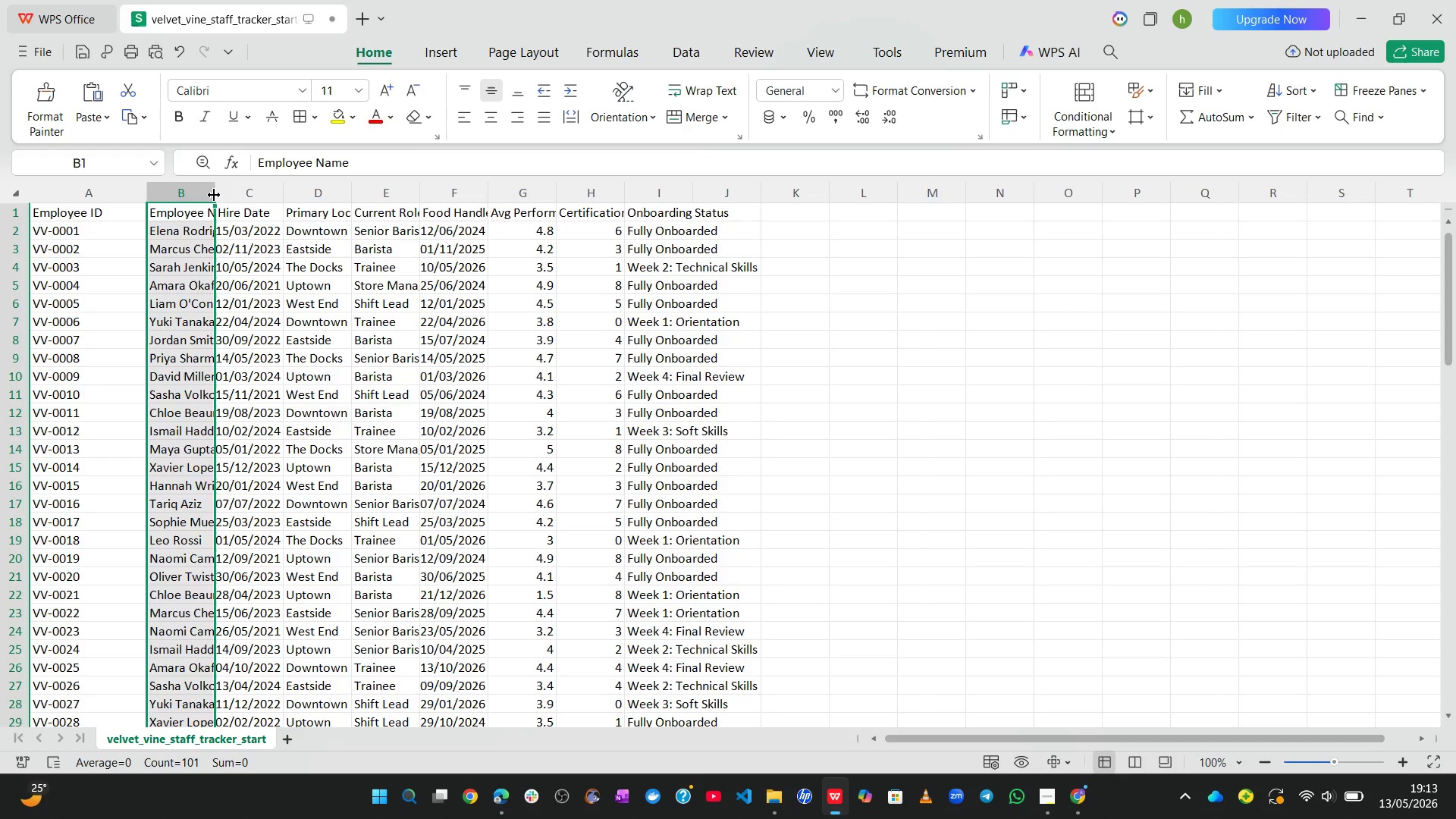 
left_click_drag(start_coordinate=[212, 195], to_coordinate=[290, 198])
 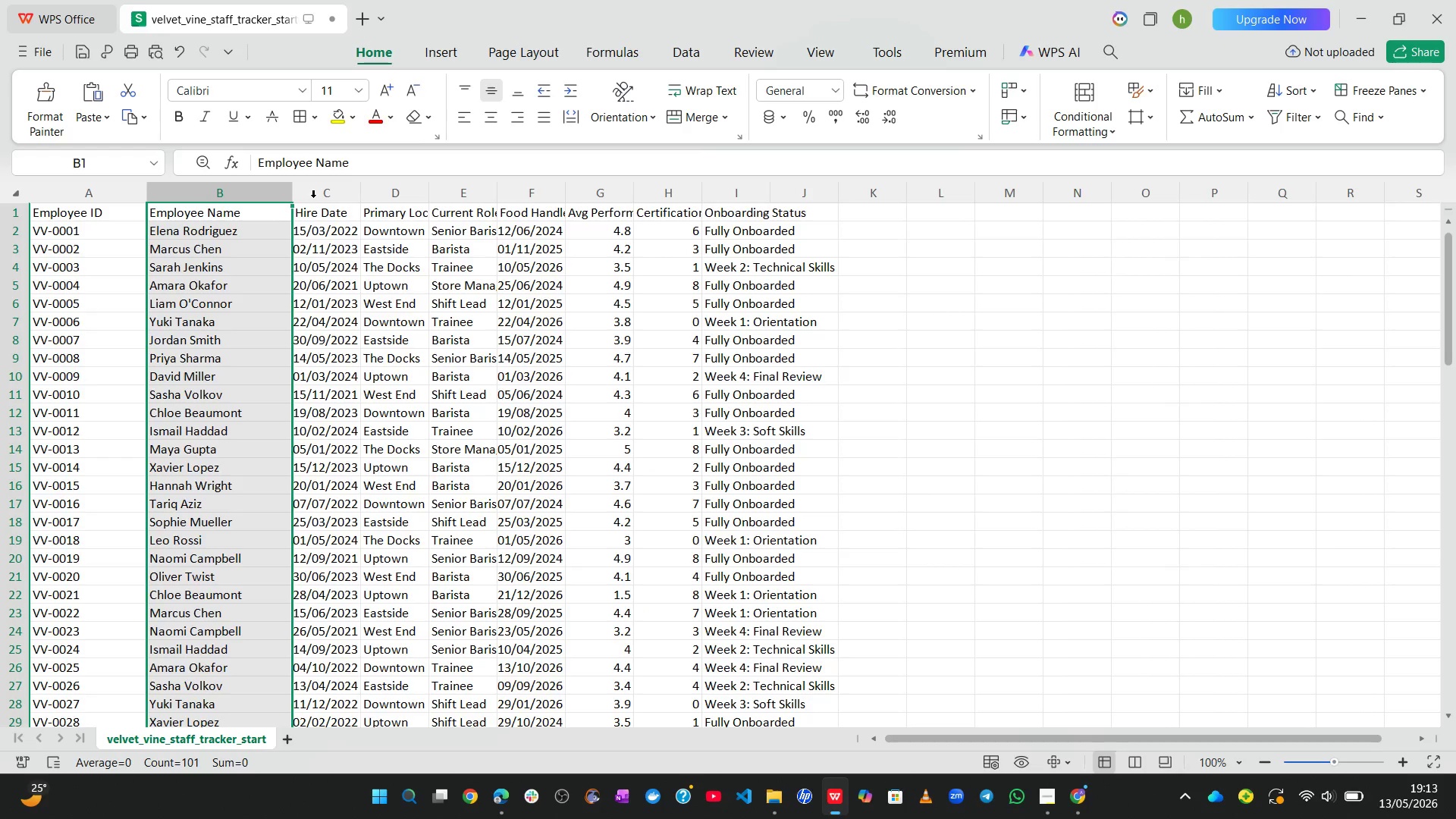 
left_click([318, 196])
 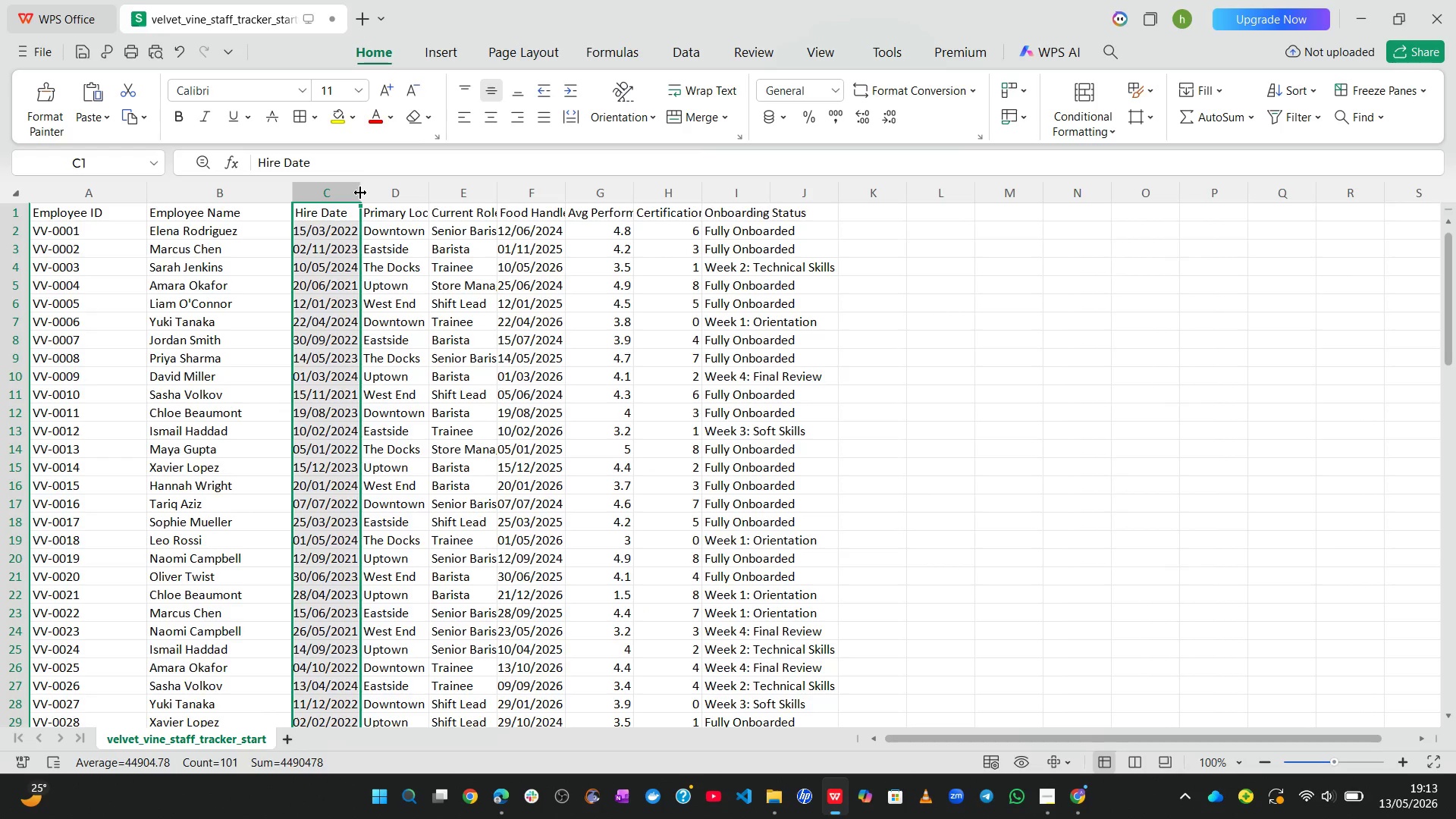 
left_click_drag(start_coordinate=[359, 193], to_coordinate=[427, 196])
 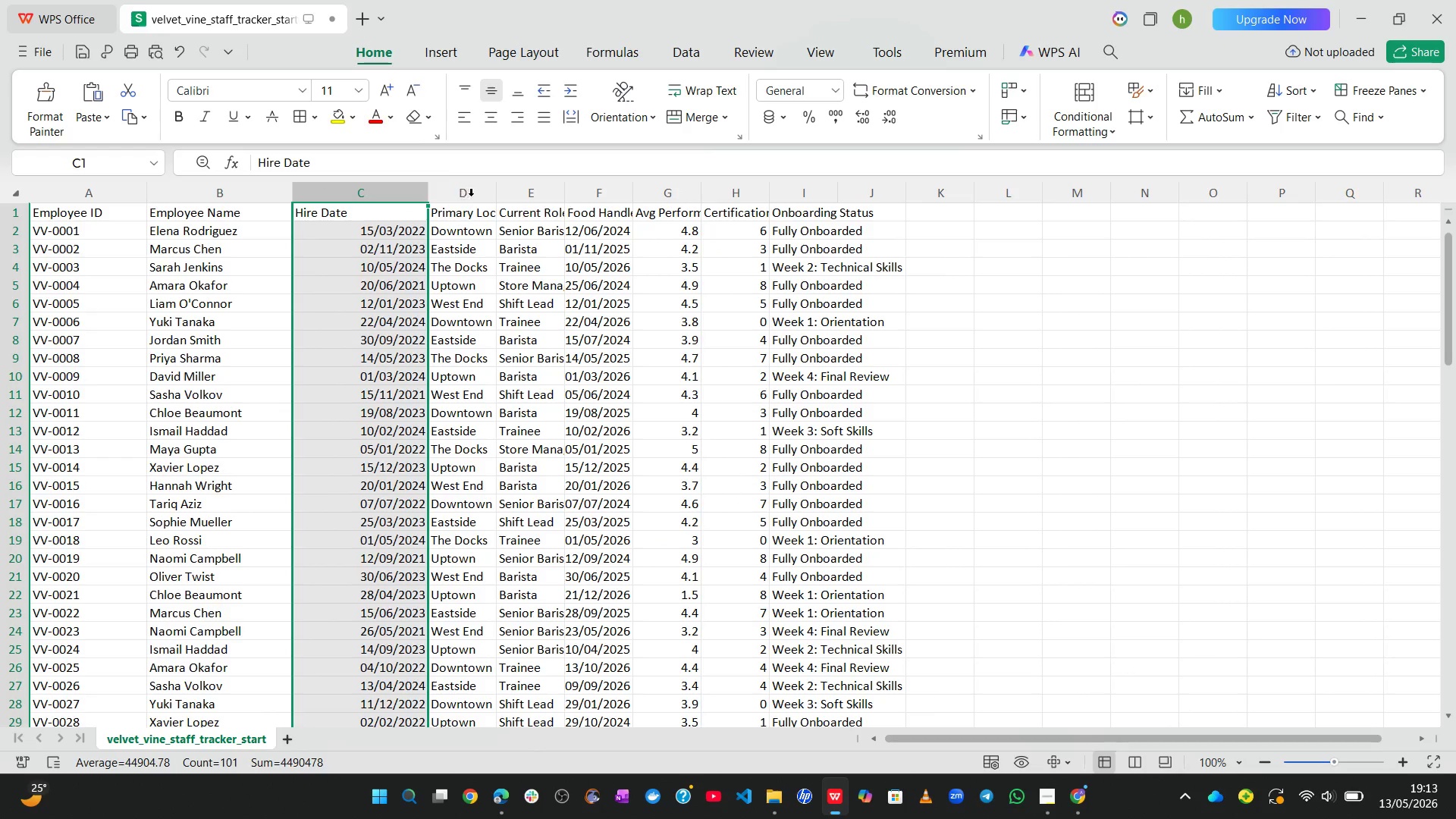 
left_click([473, 196])
 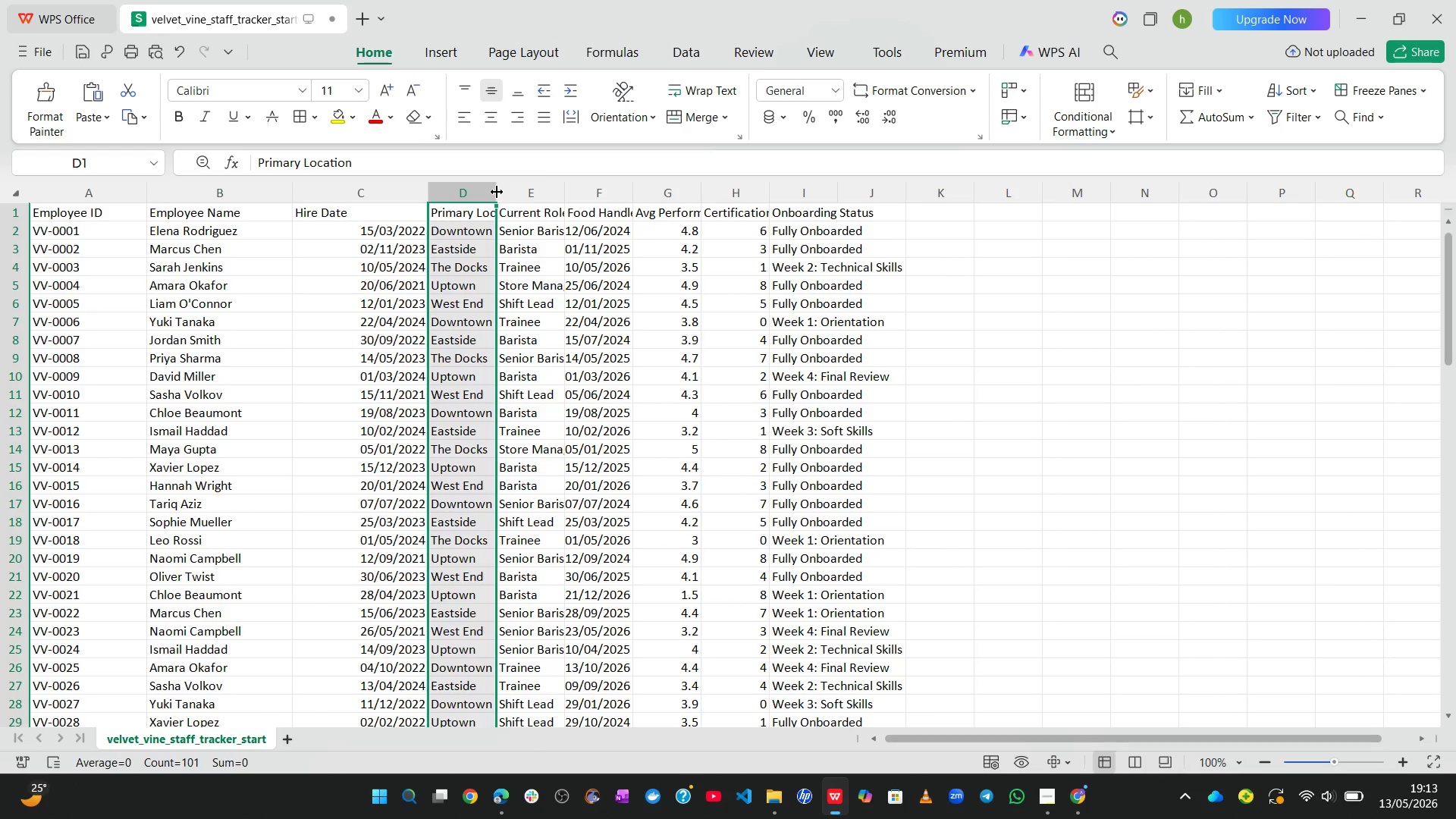 
left_click_drag(start_coordinate=[496, 192], to_coordinate=[552, 198])
 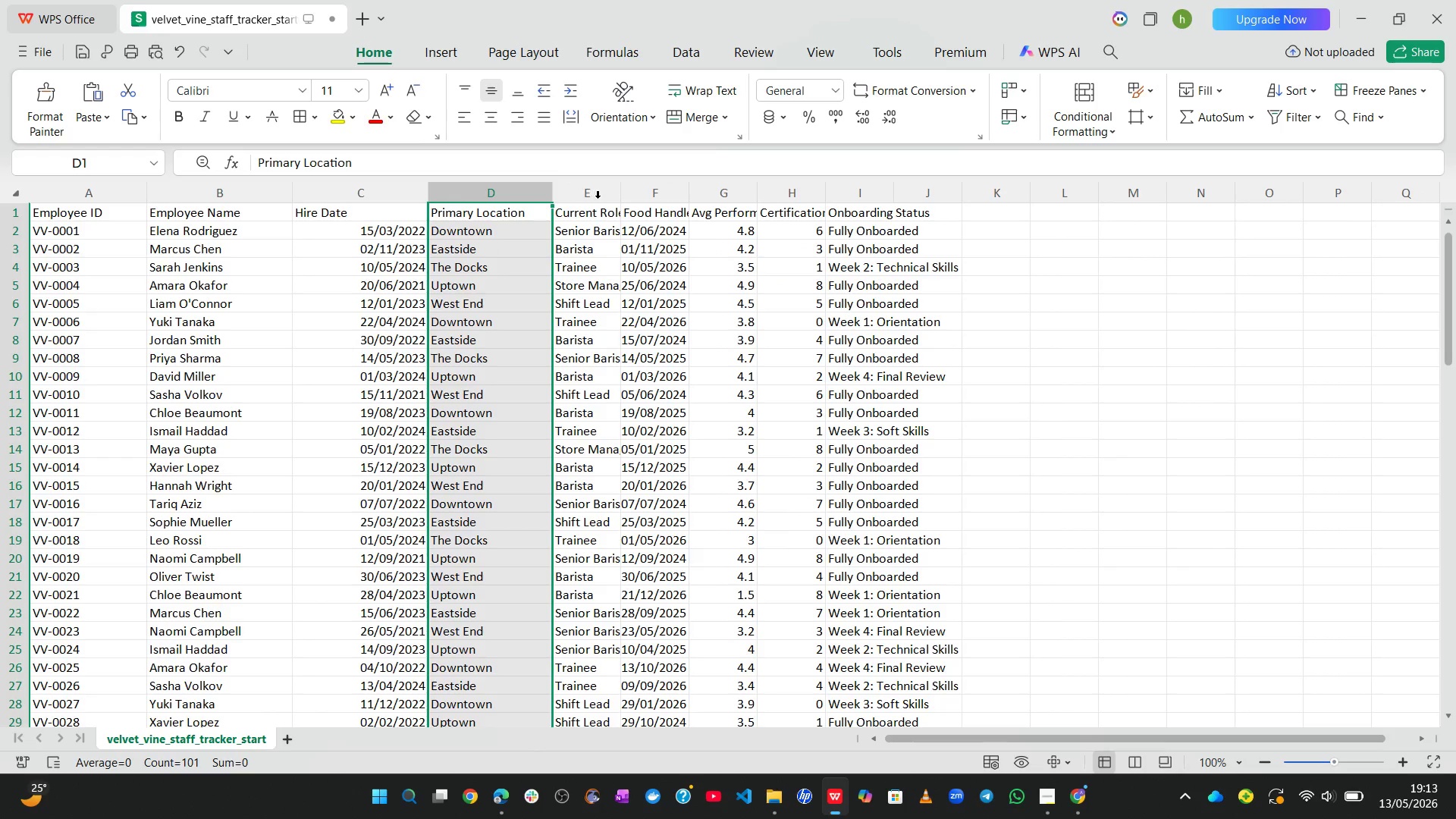 
left_click([598, 199])
 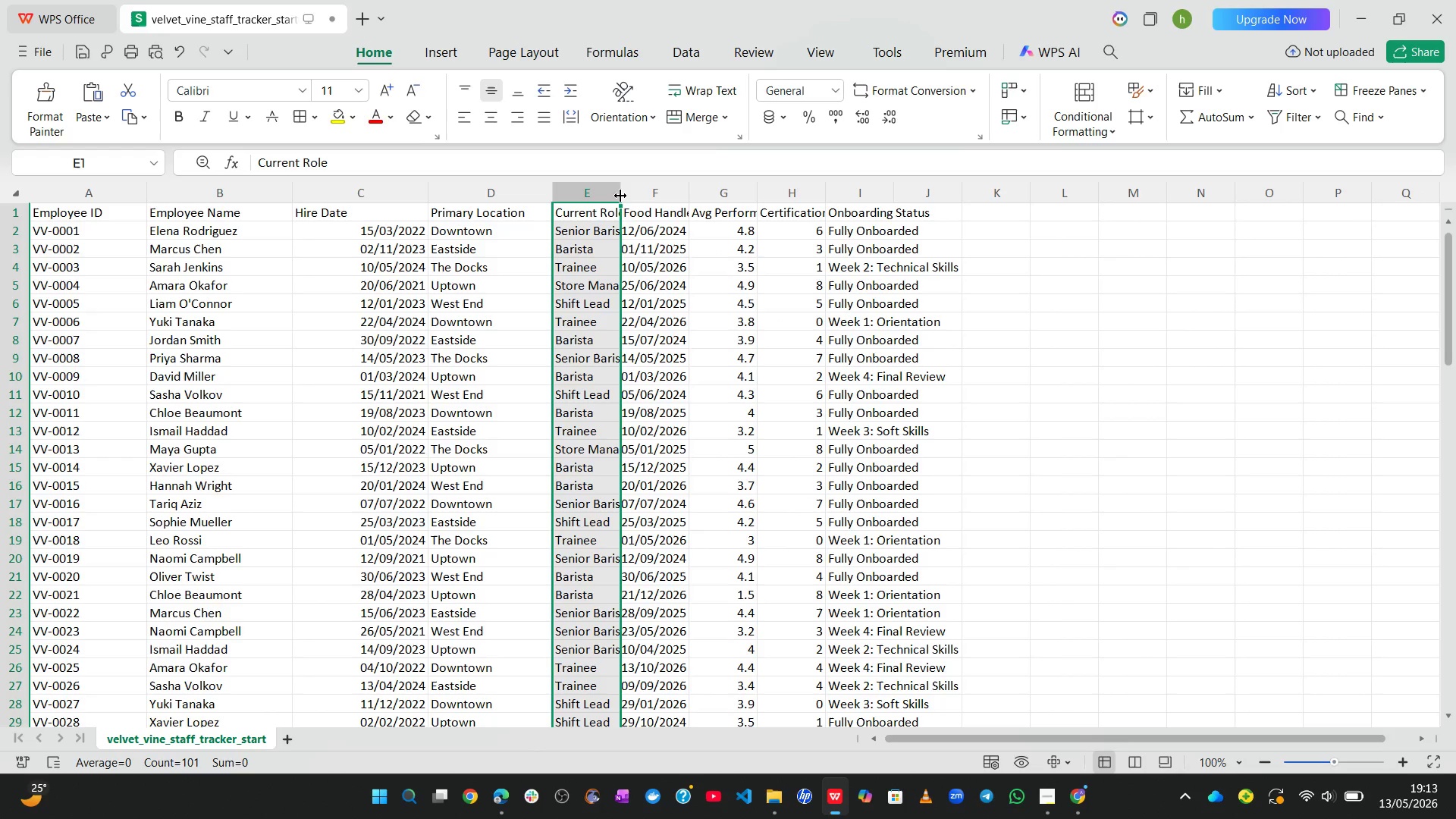 
left_click_drag(start_coordinate=[620, 196], to_coordinate=[670, 195])
 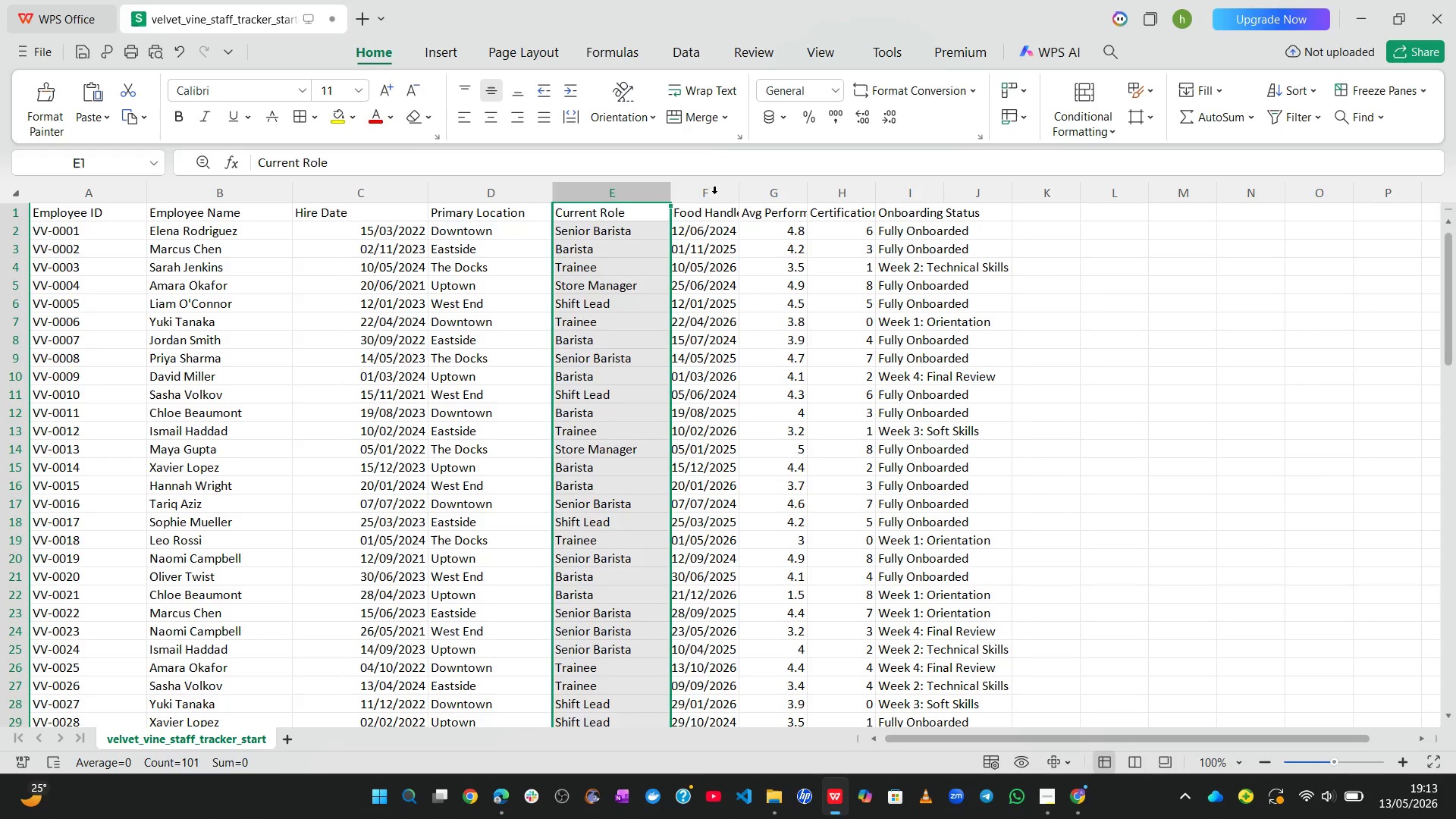 
left_click([714, 194])
 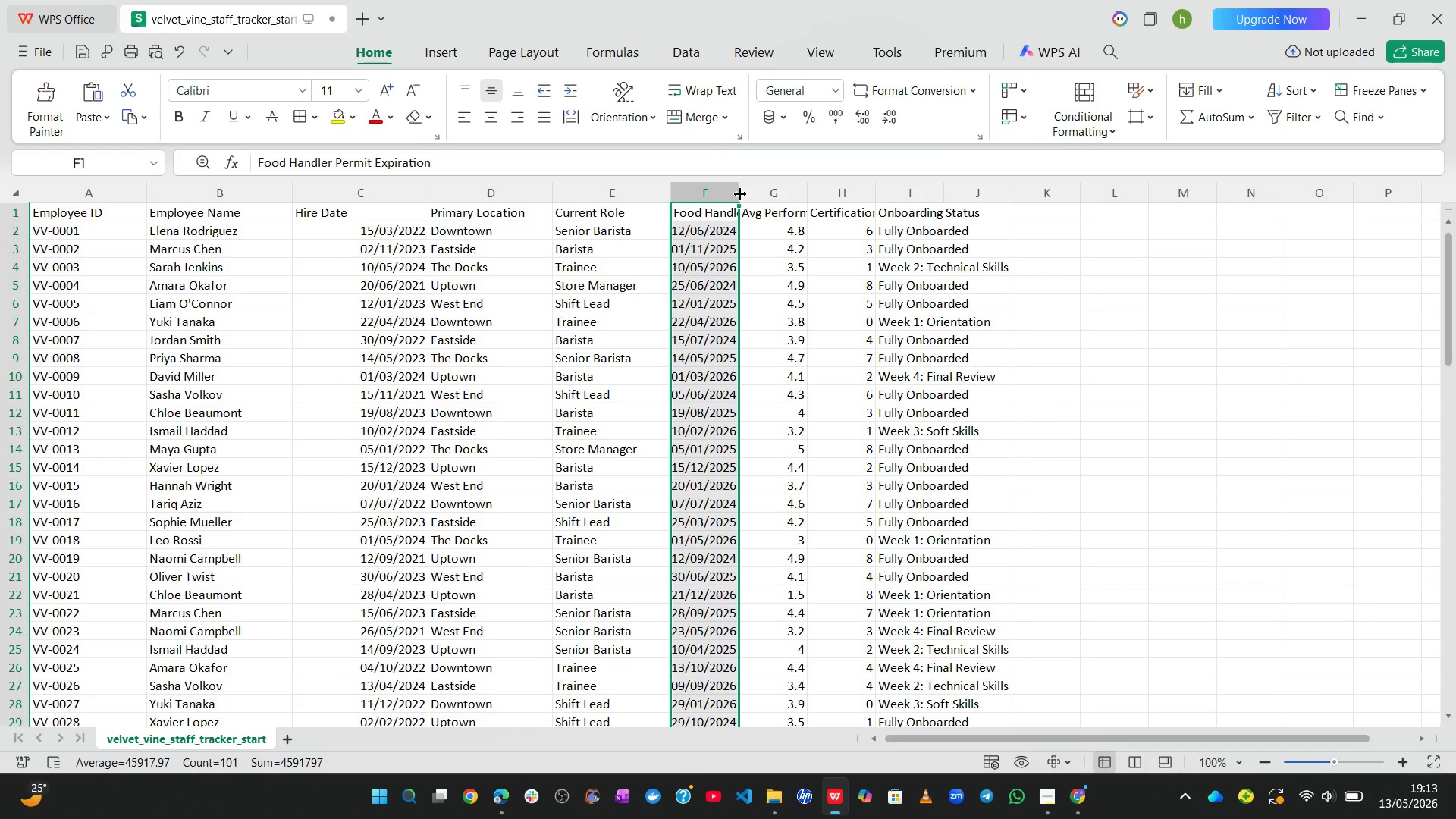 
left_click_drag(start_coordinate=[739, 194], to_coordinate=[788, 194])
 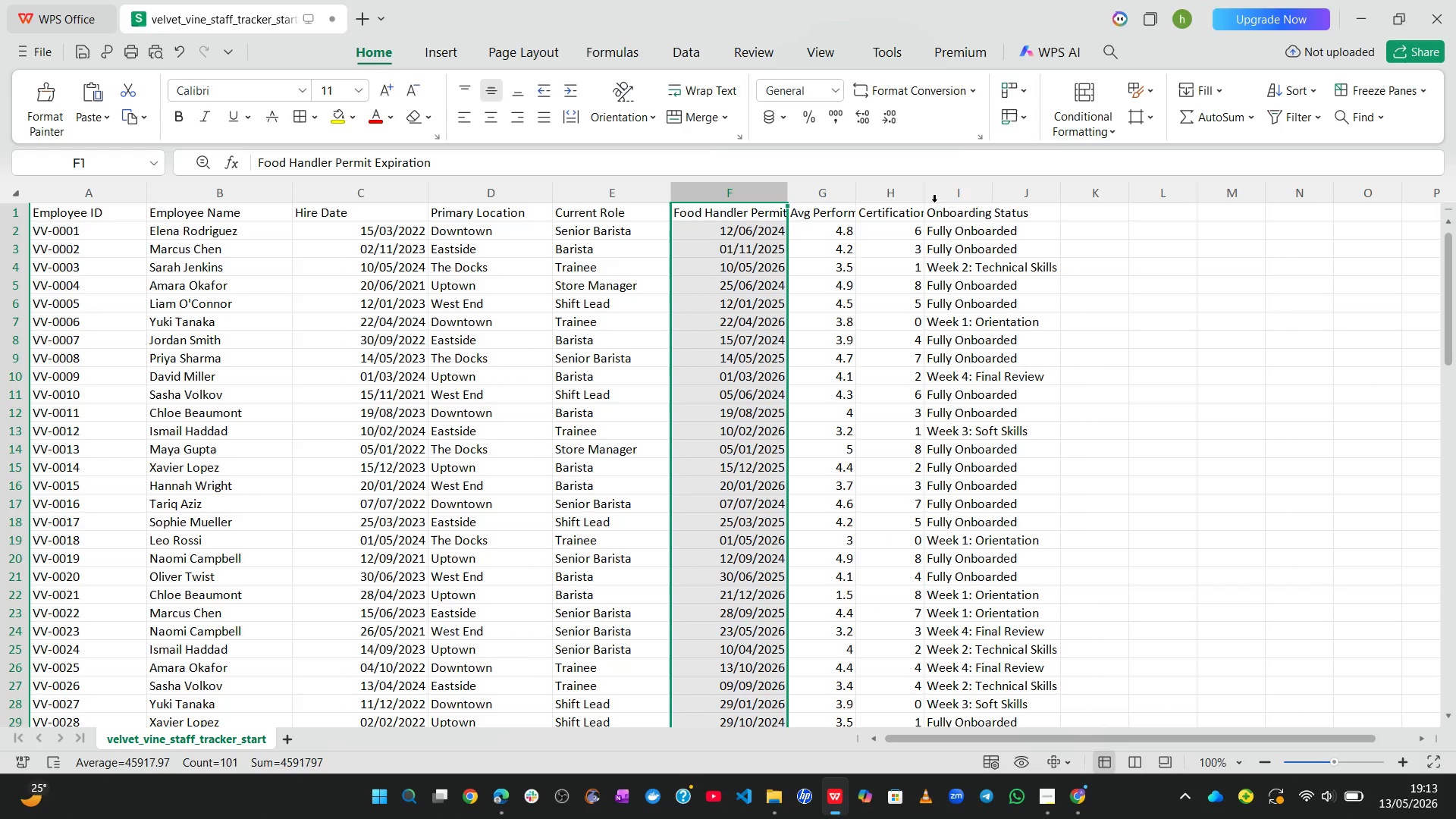 
left_click([964, 203])
 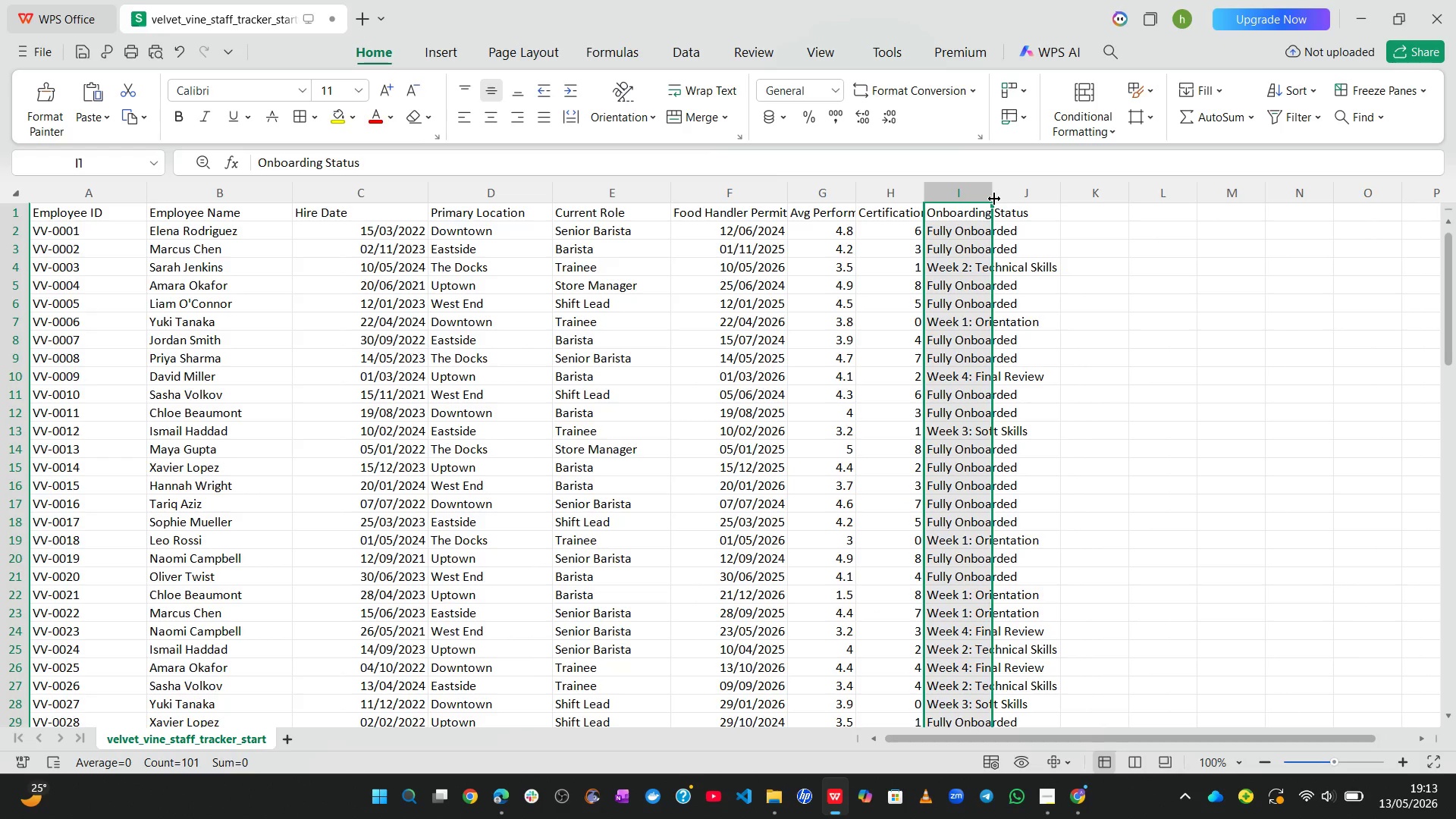 
left_click_drag(start_coordinate=[993, 196], to_coordinate=[1110, 202])
 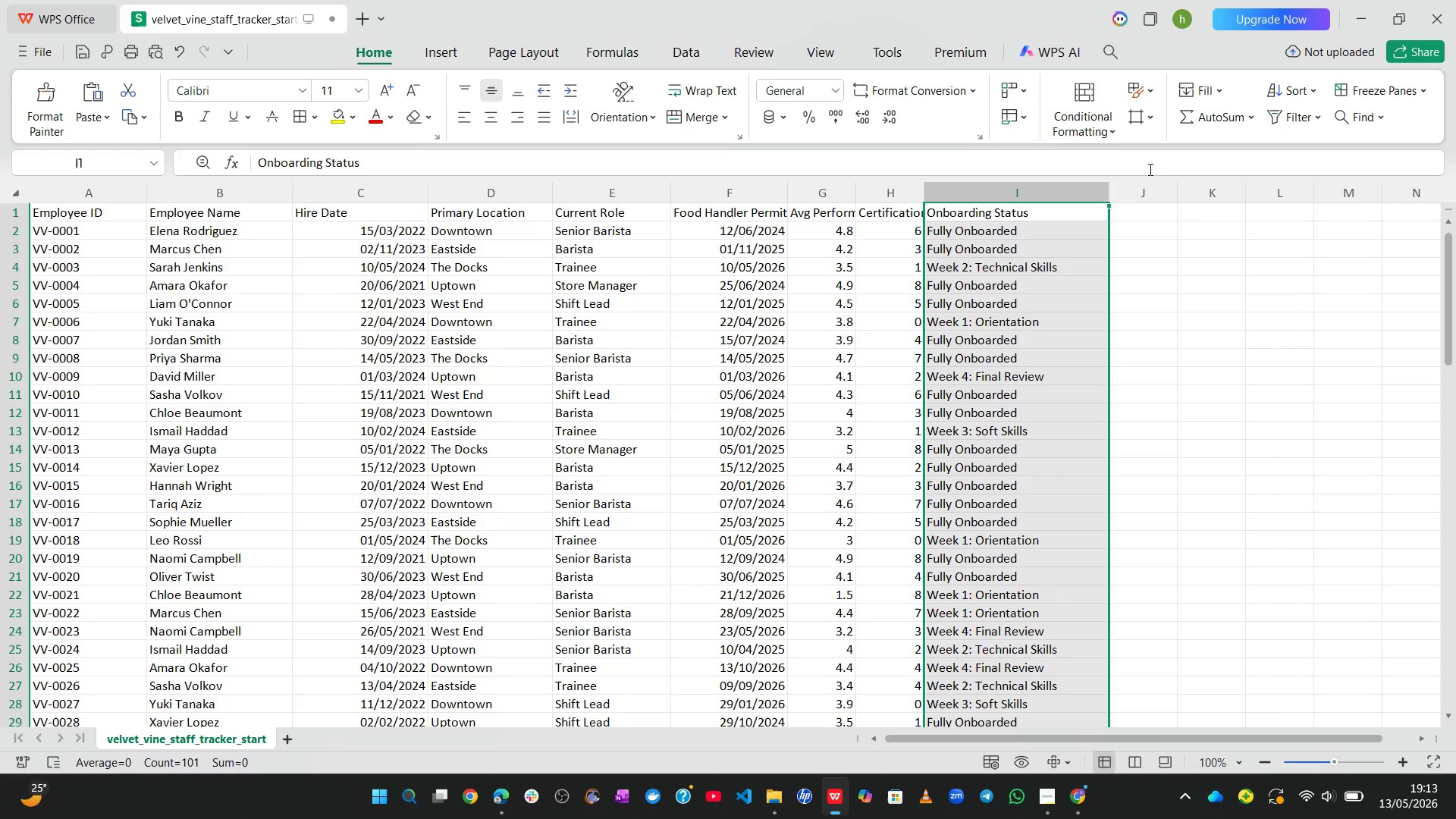 
left_click([1128, 159])
 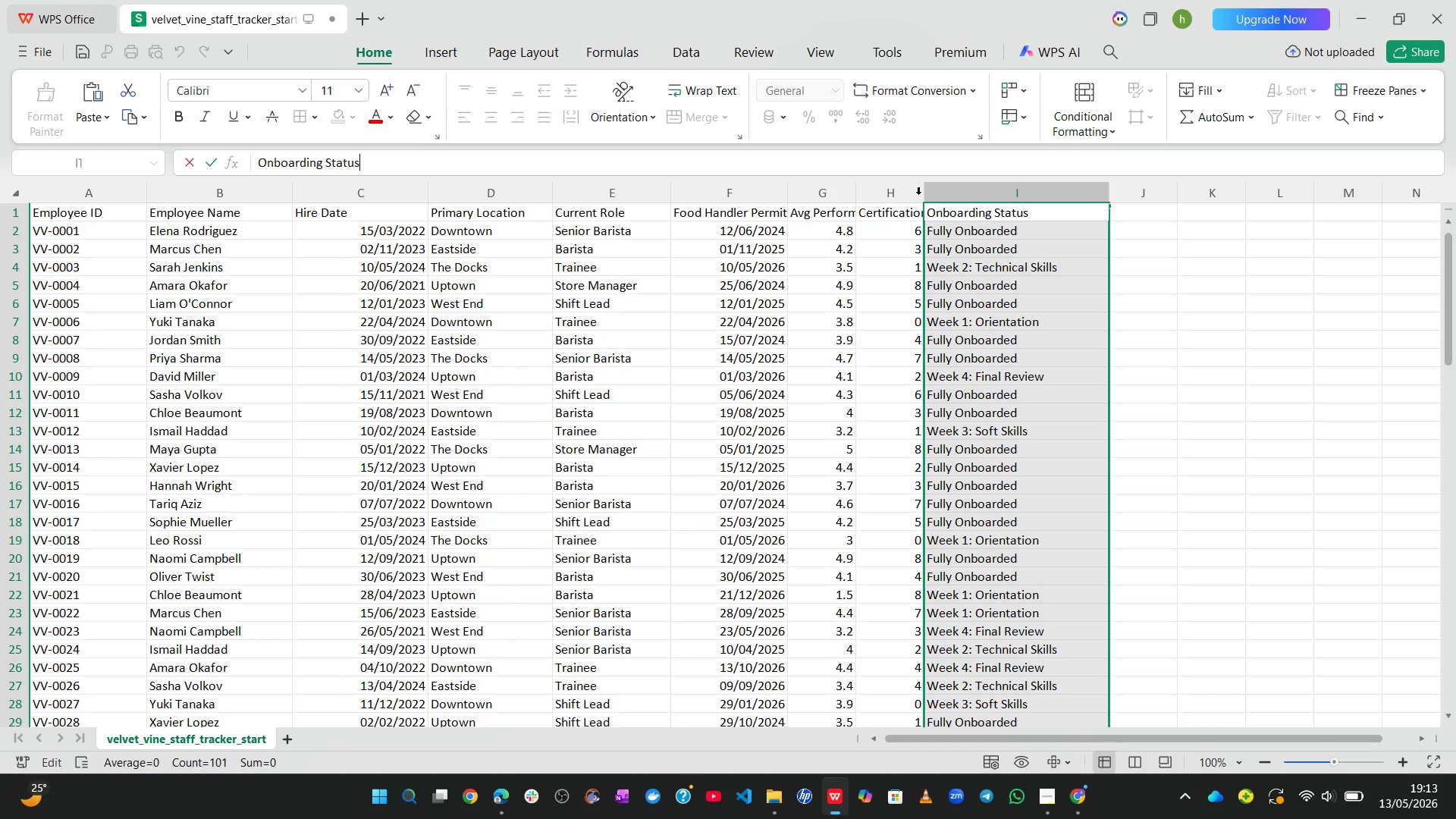 
left_click([1006, 190])
 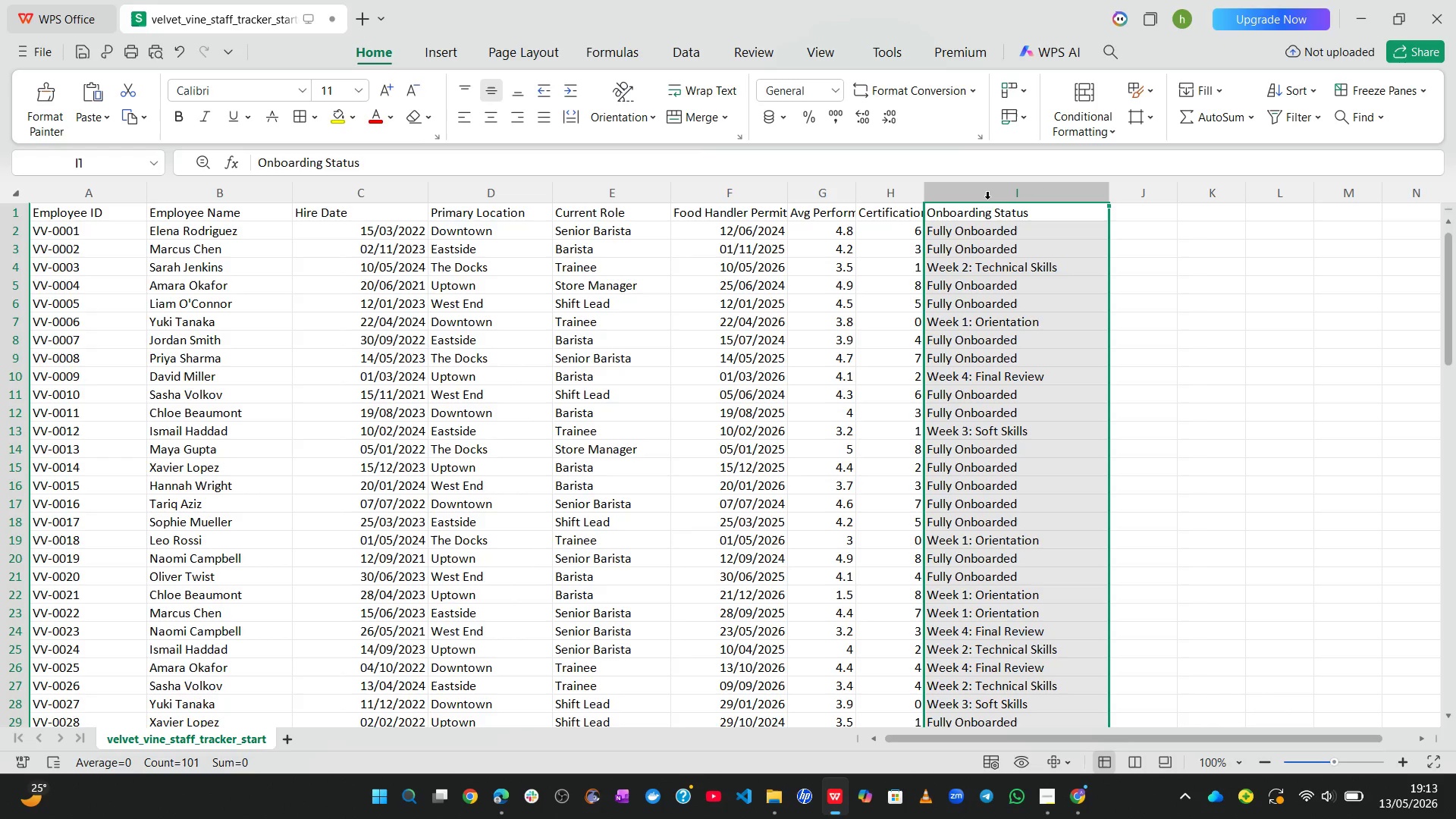 
left_click([987, 199])
 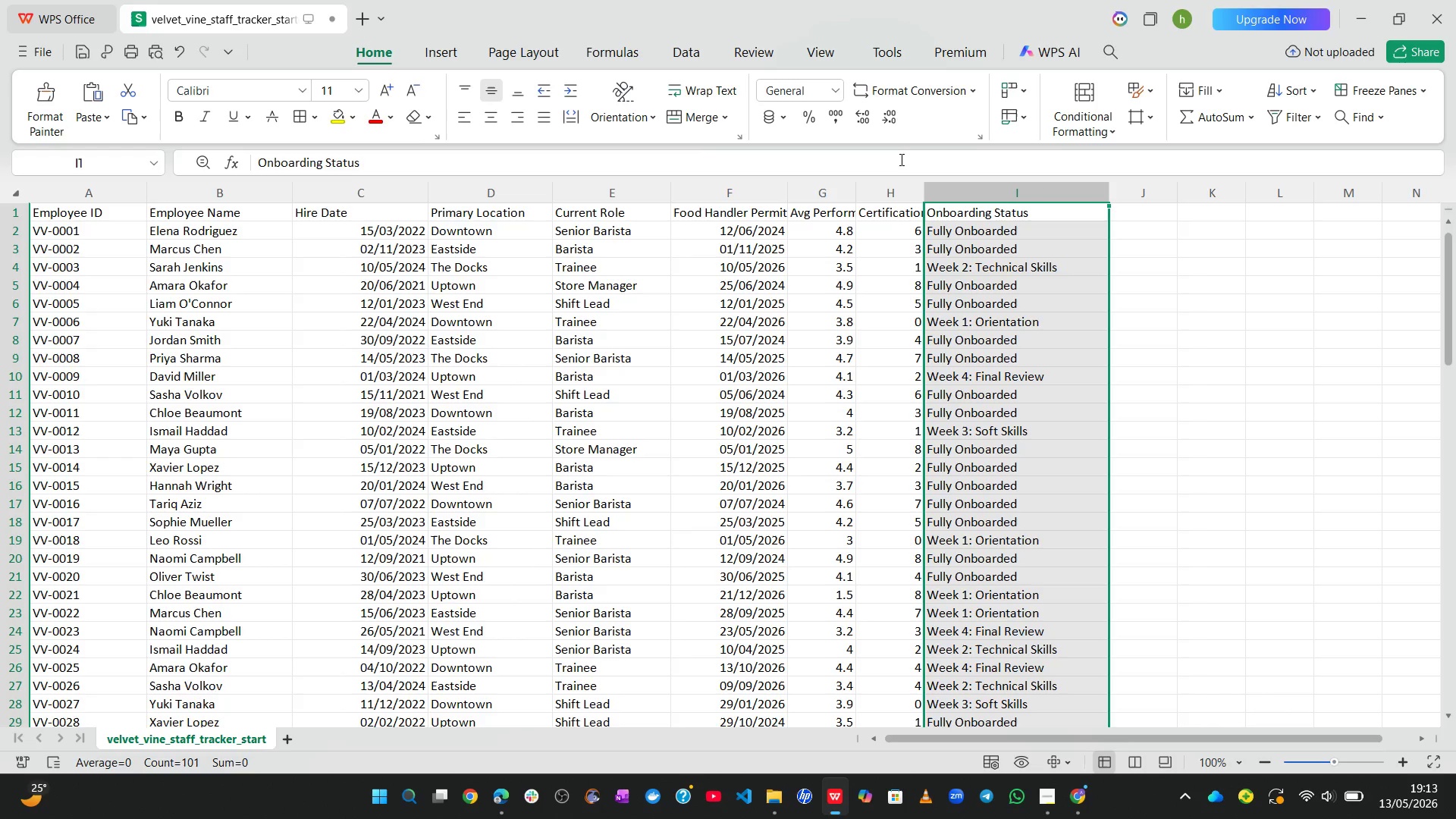 
left_click([899, 158])
 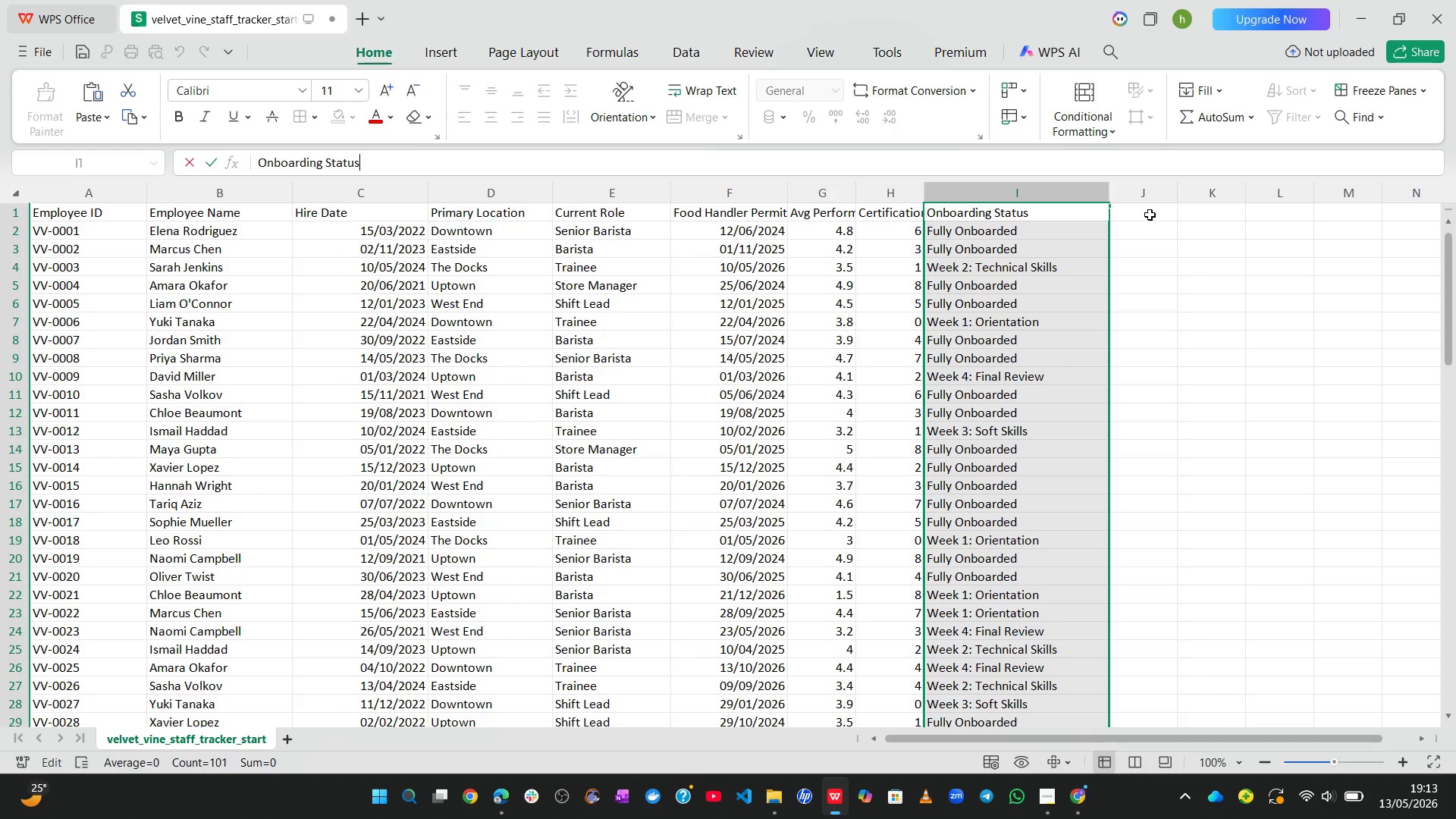 
left_click([1163, 199])
 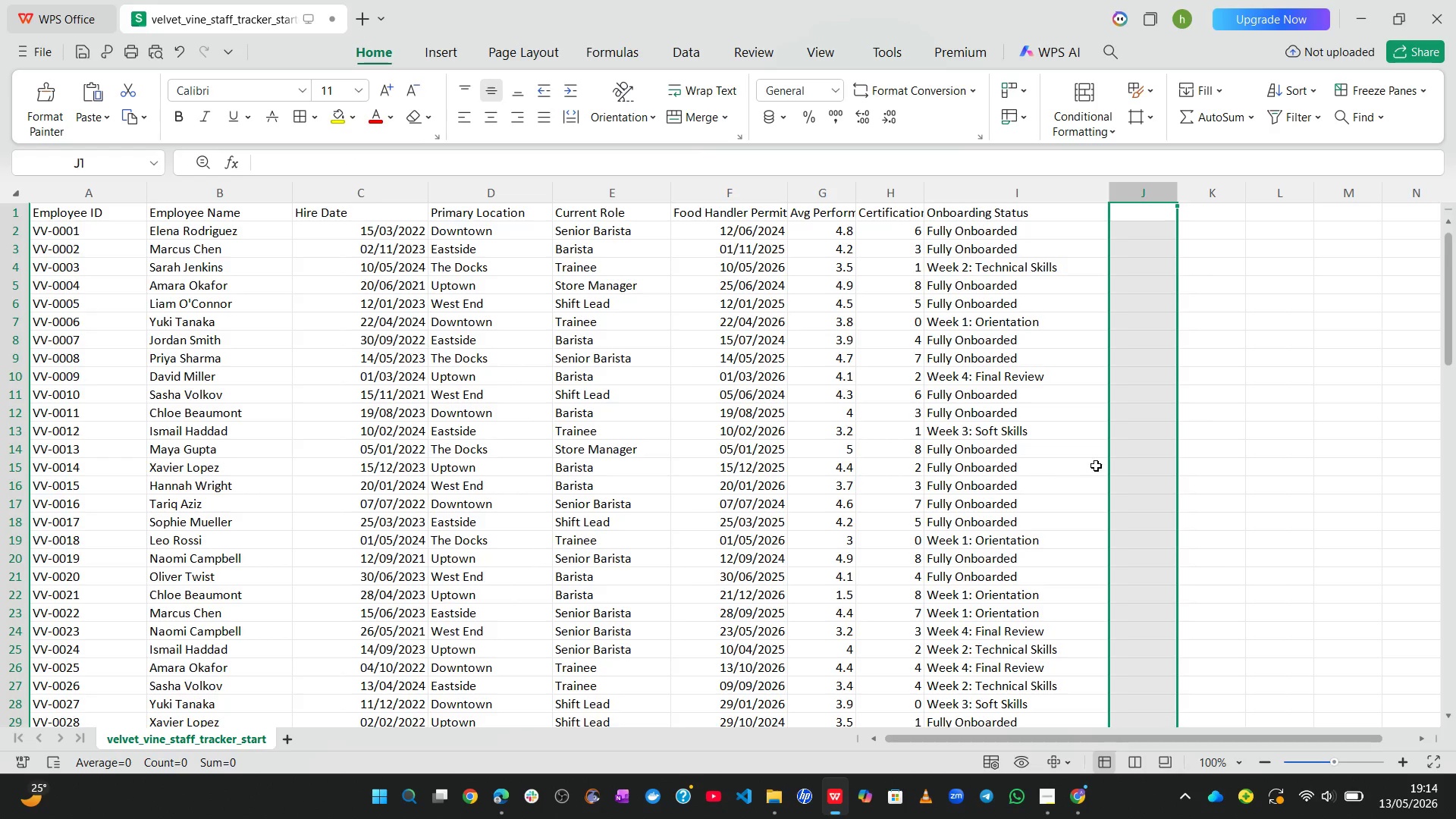 
left_click([1298, 484])
 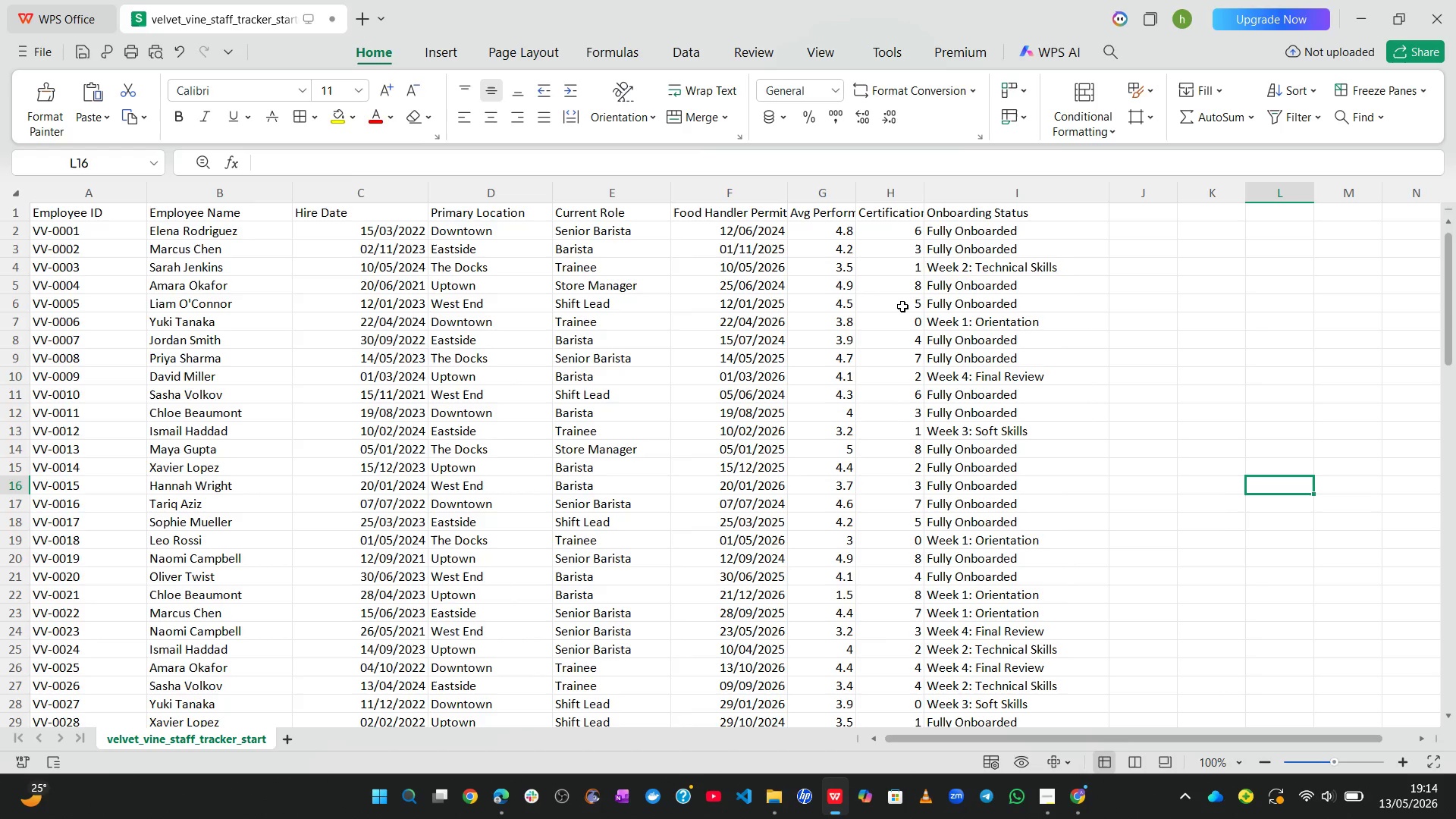 
left_click([899, 191])
 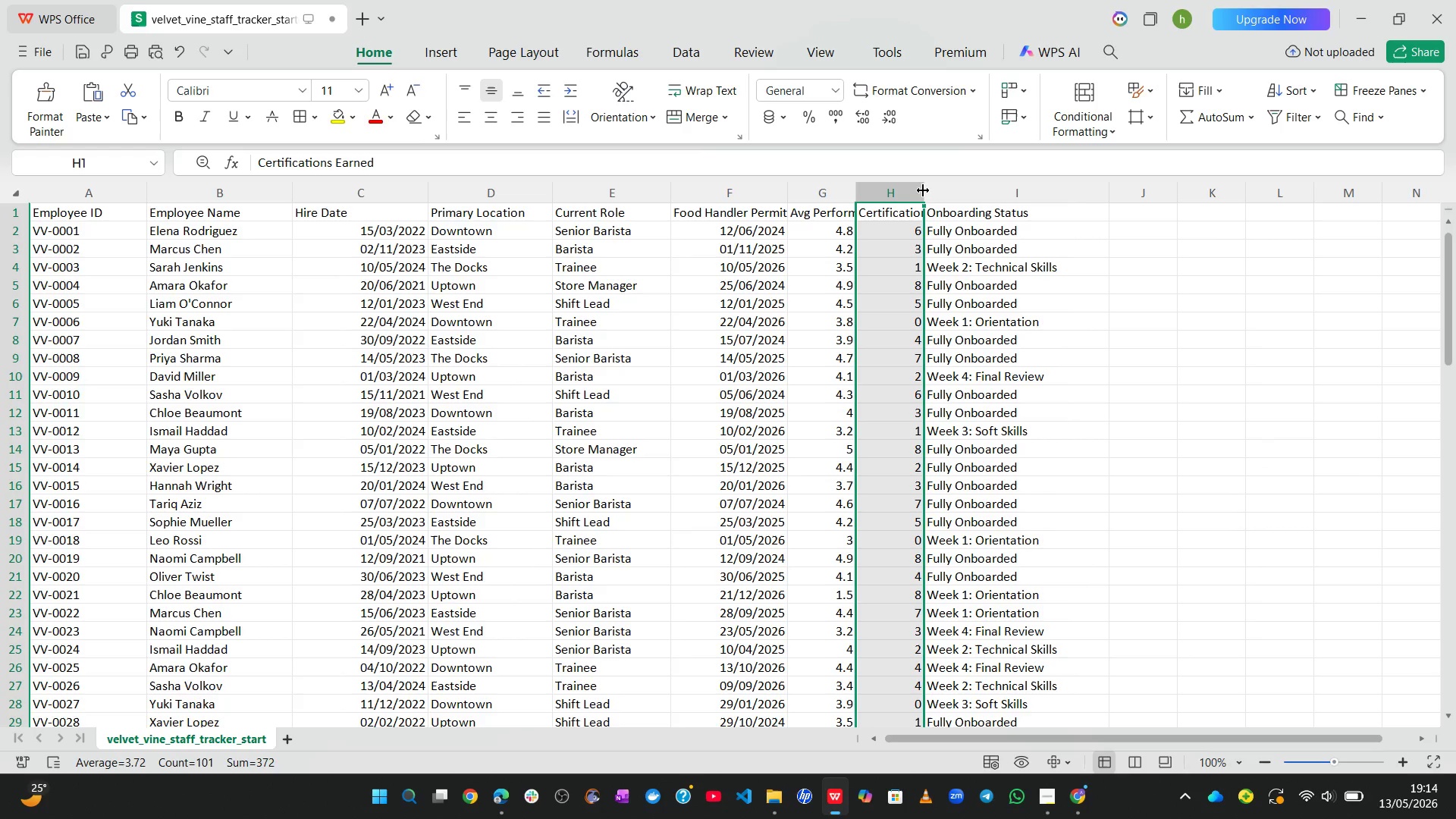 
left_click_drag(start_coordinate=[922, 190], to_coordinate=[959, 191])
 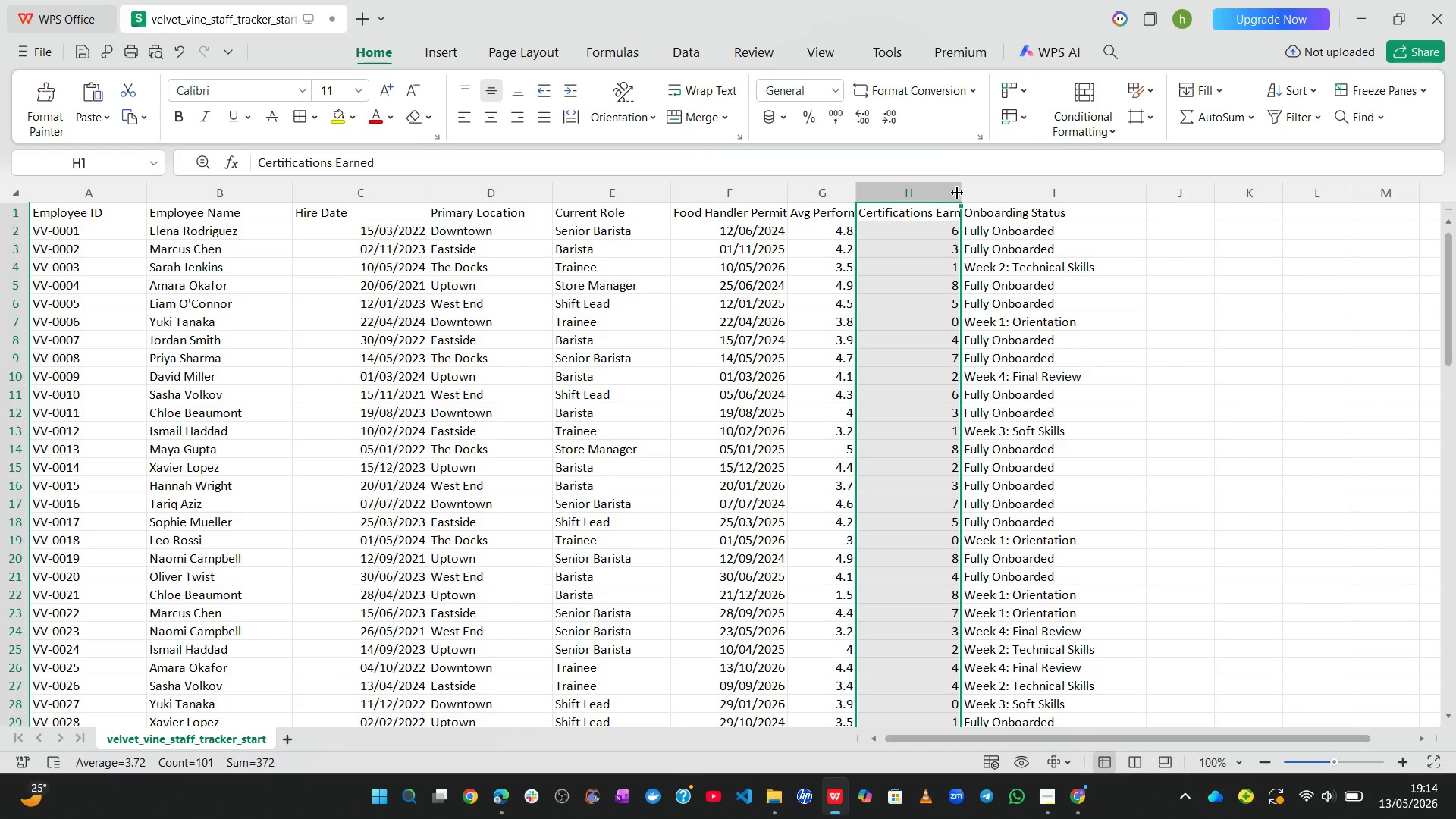 
left_click([939, 198])
 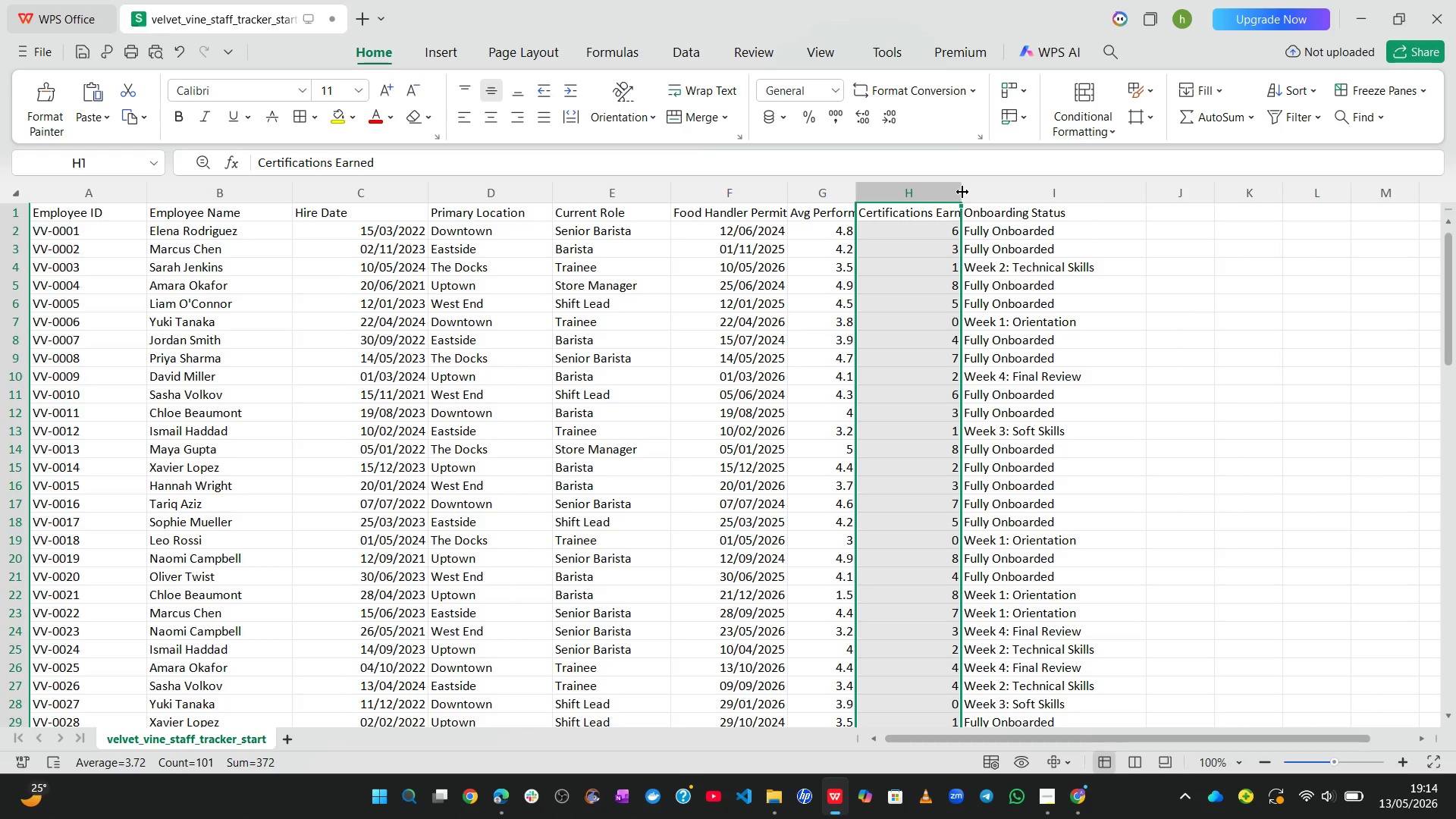 
left_click_drag(start_coordinate=[962, 192], to_coordinate=[1040, 191])
 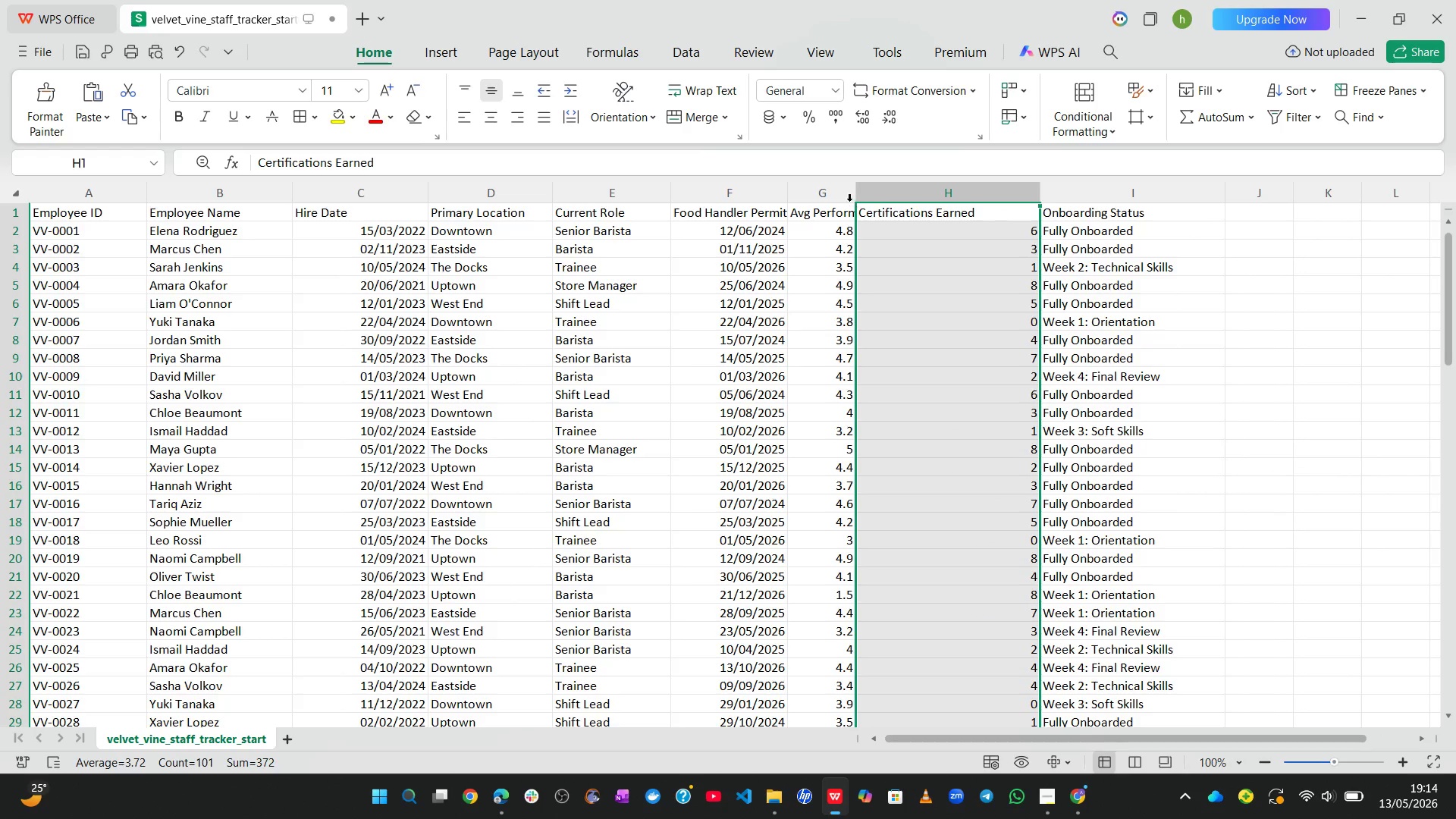 
left_click([830, 199])
 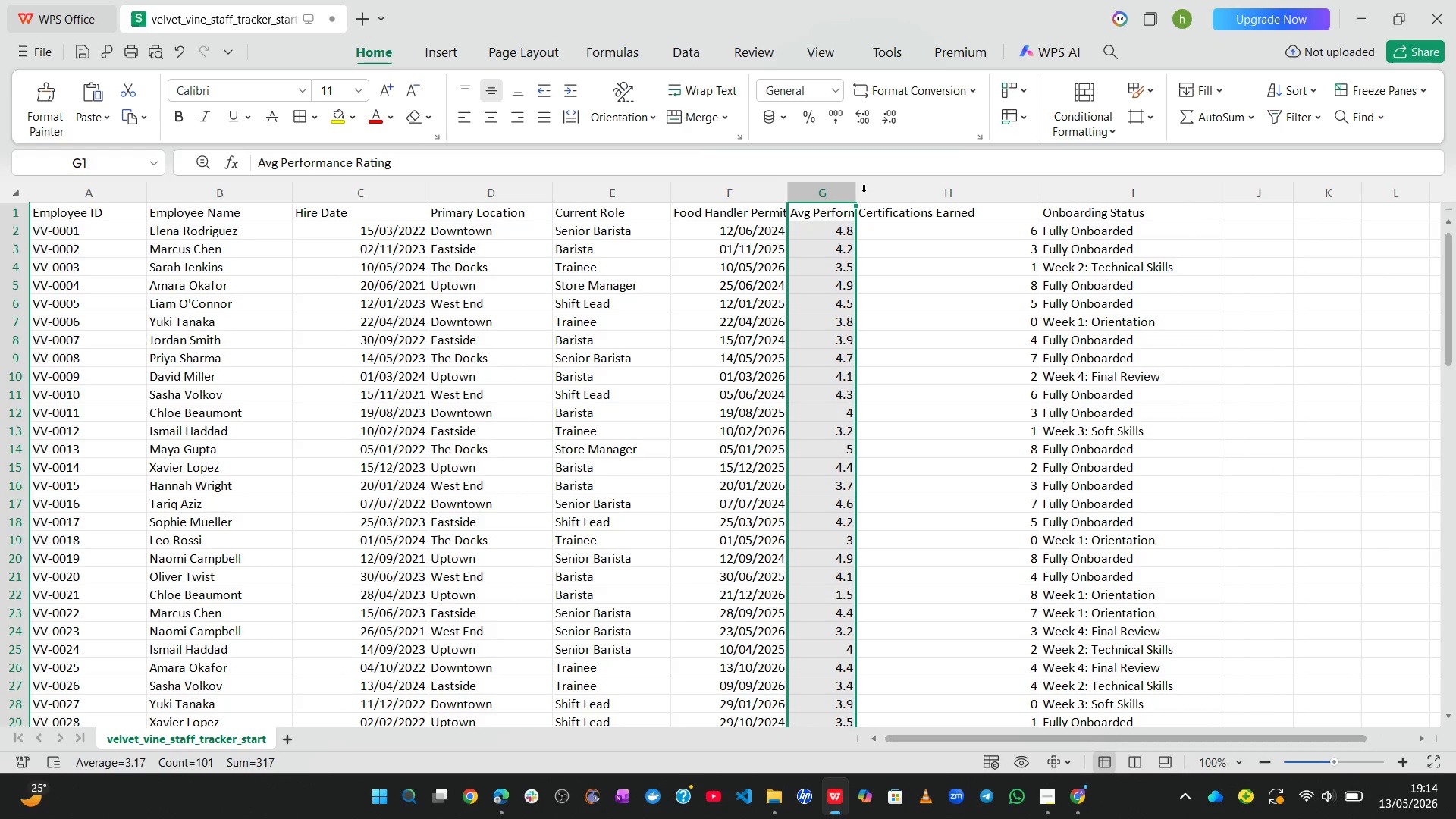 
left_click_drag(start_coordinate=[858, 195], to_coordinate=[892, 194])
 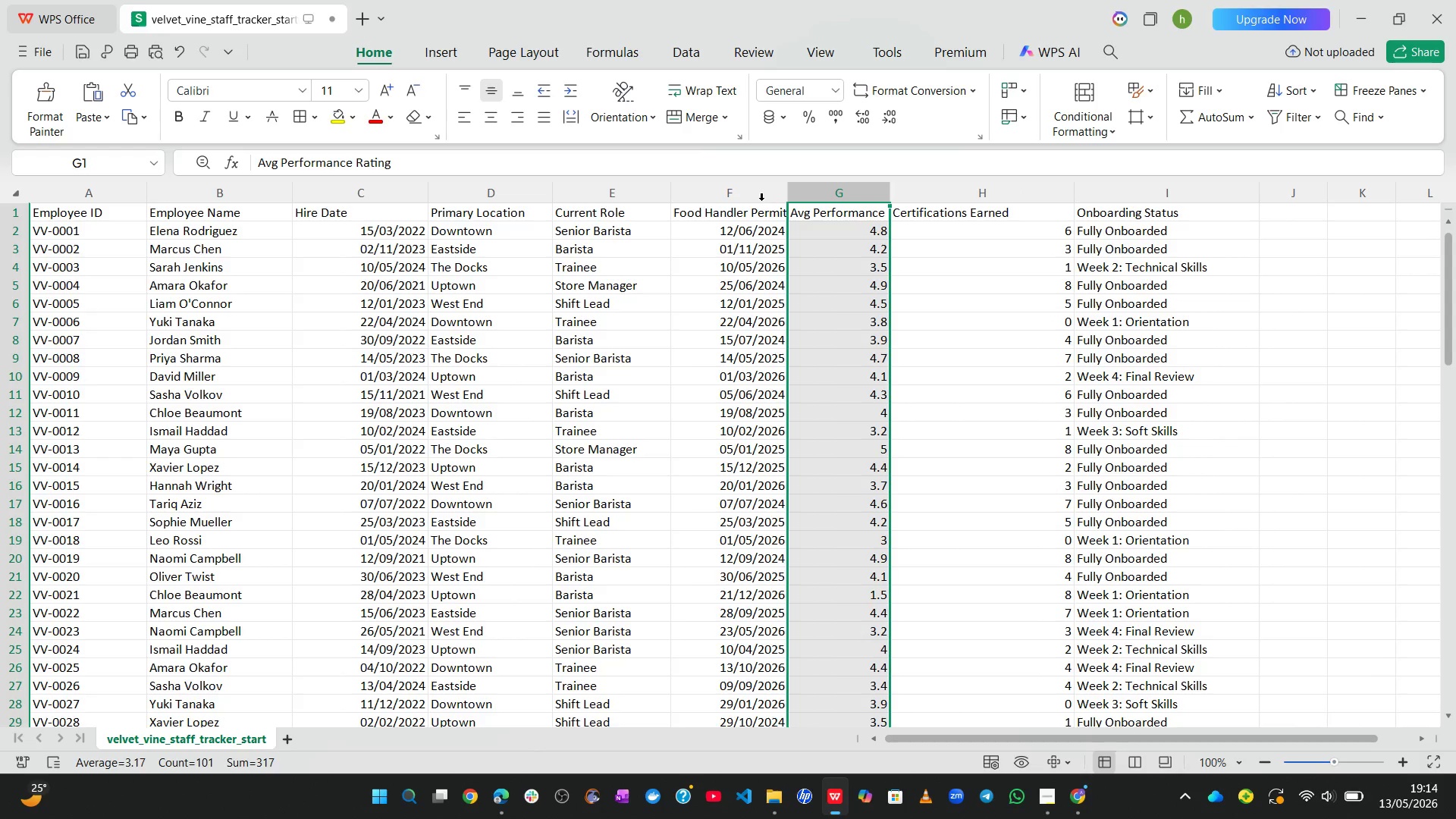 
left_click([758, 199])
 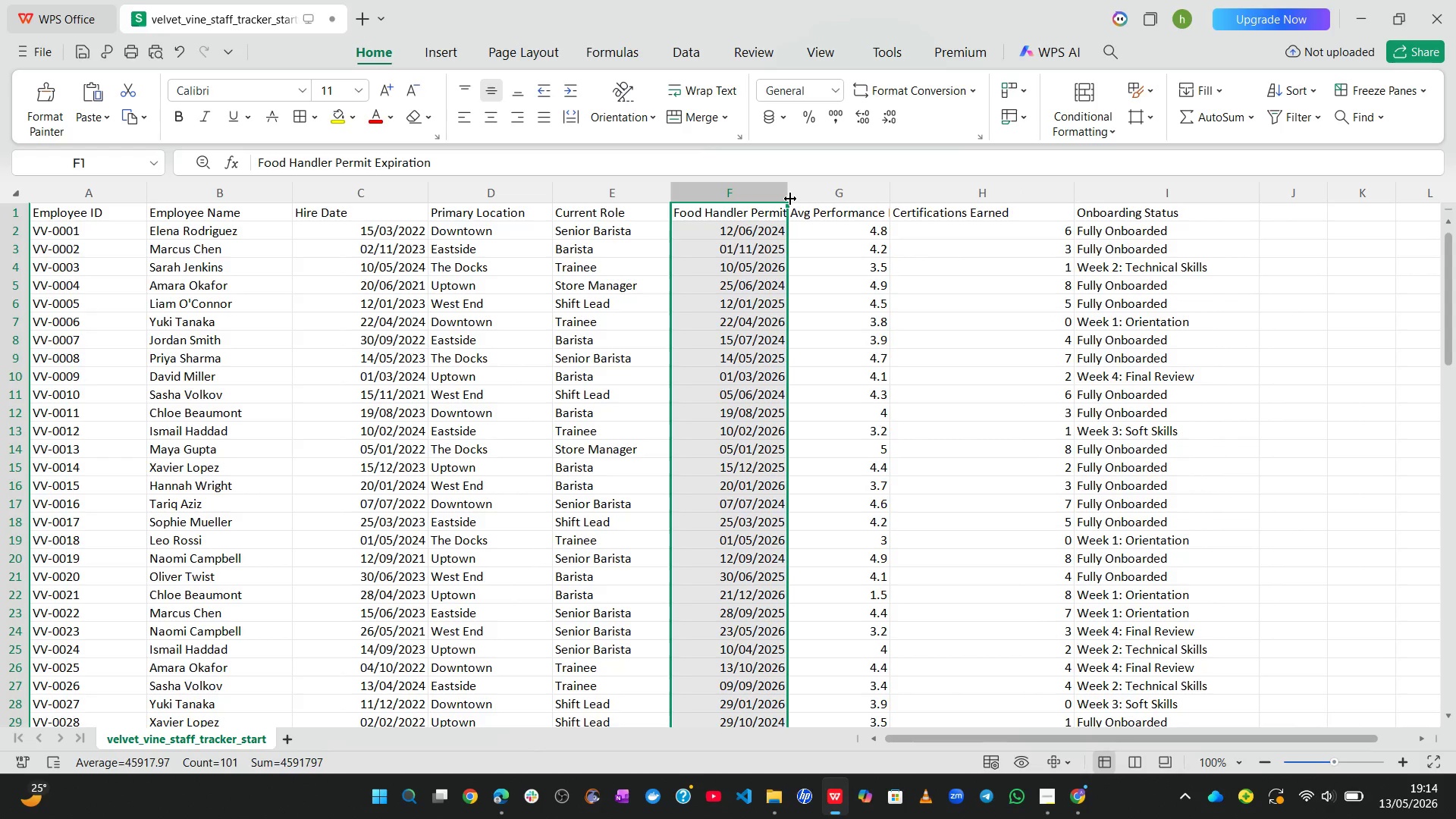 
left_click_drag(start_coordinate=[789, 199], to_coordinate=[816, 196])
 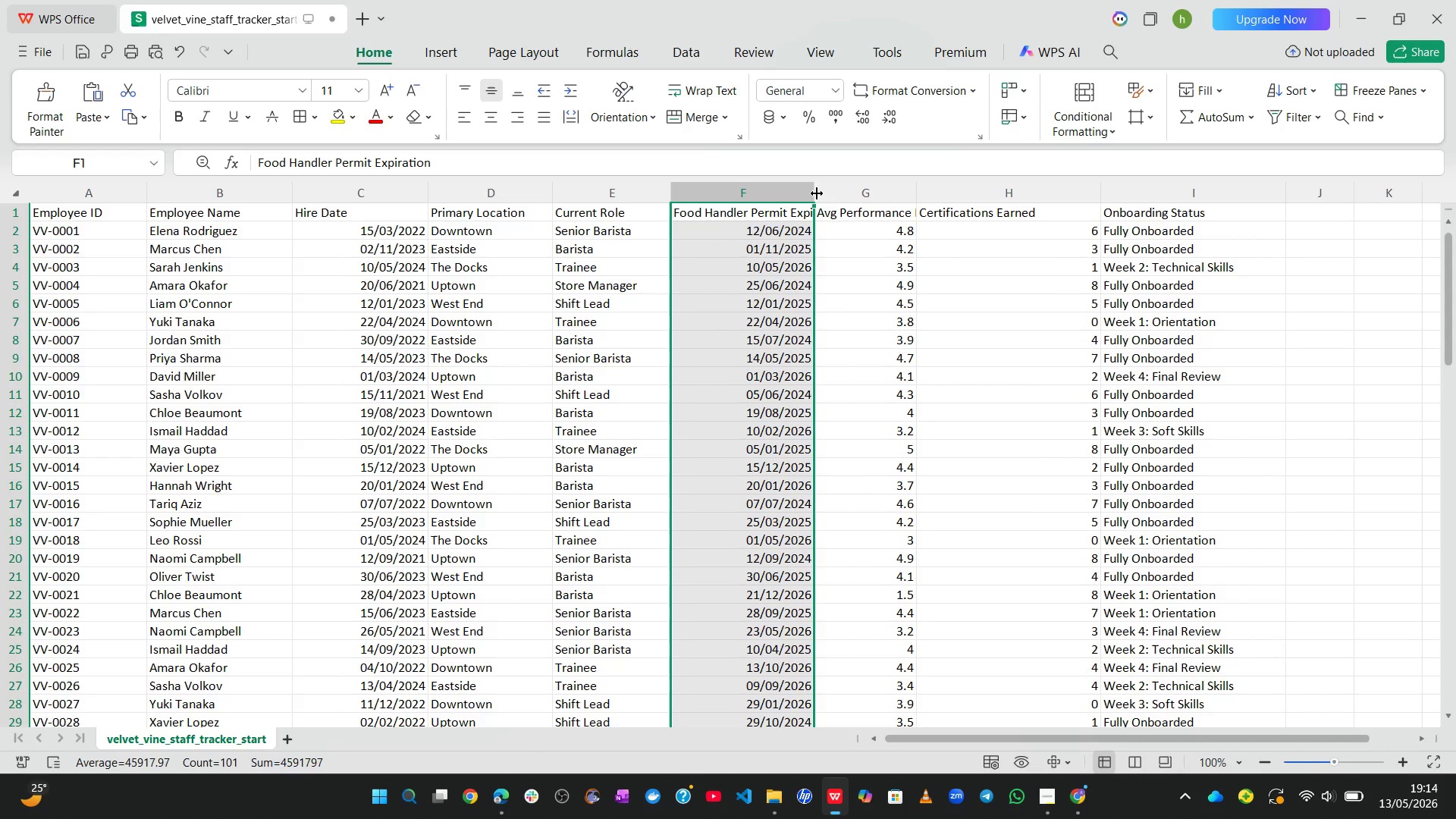 
left_click_drag(start_coordinate=[816, 193], to_coordinate=[850, 193])
 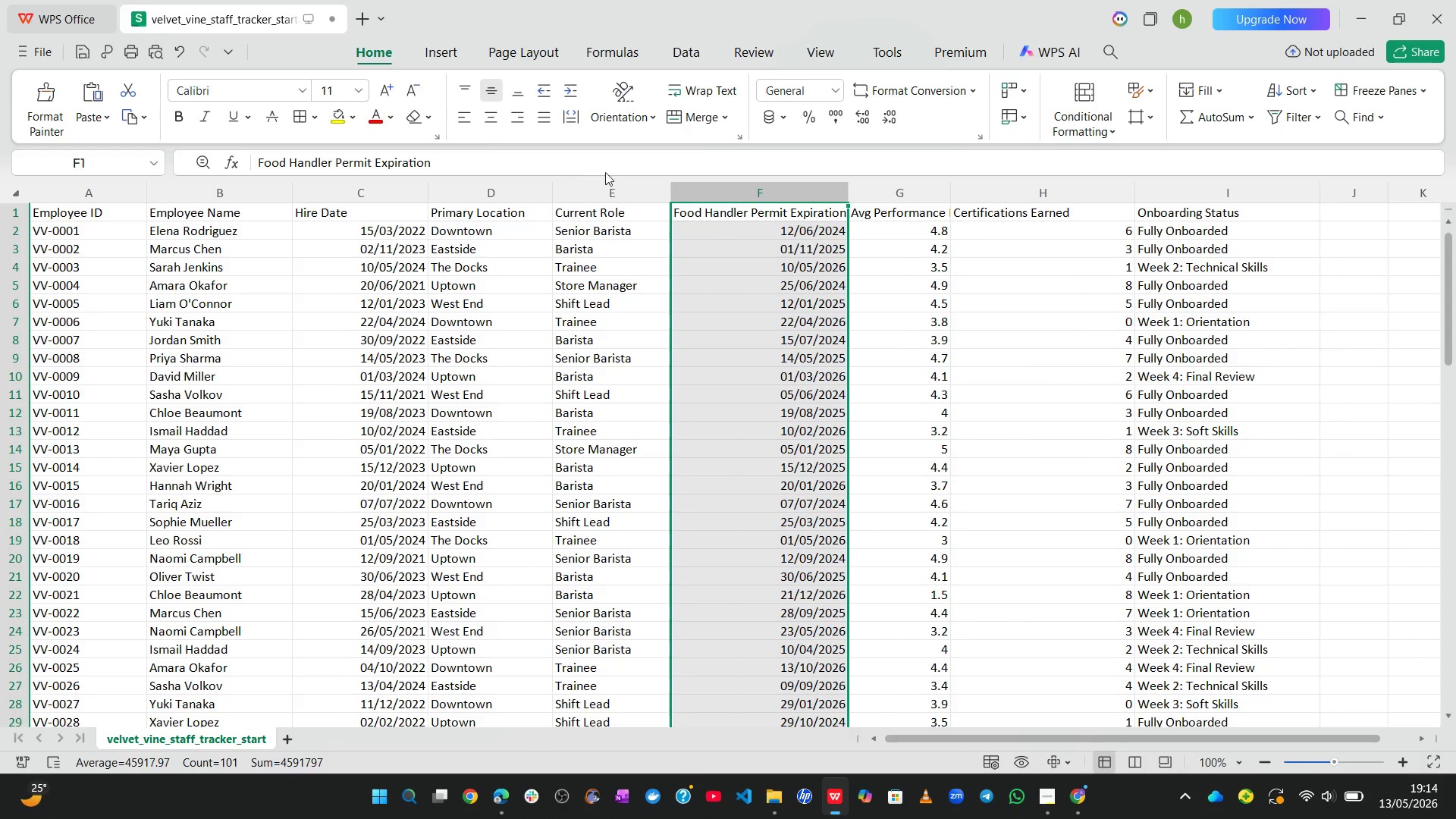 
left_click([1420, 322])
 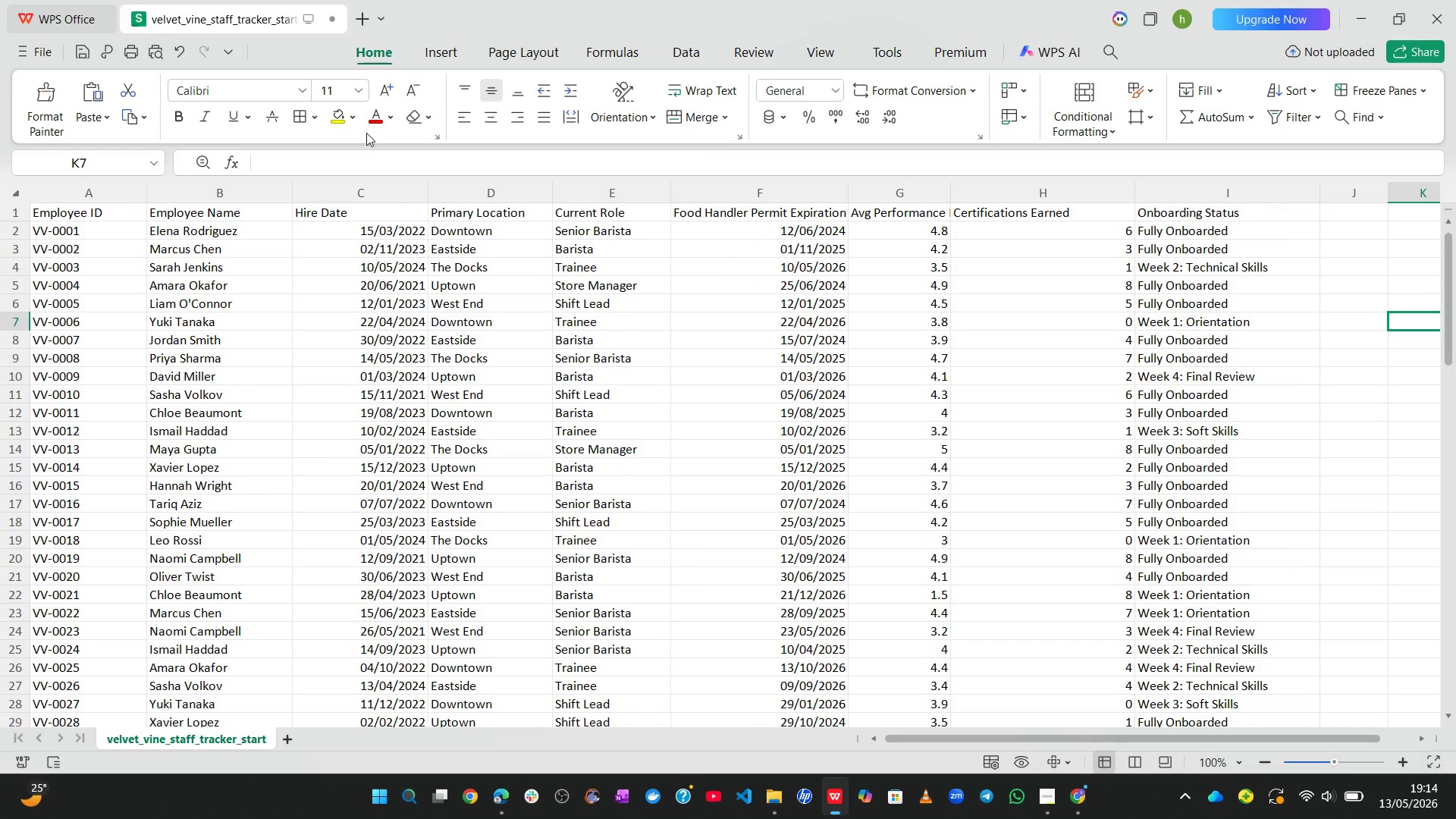 
wait(5.73)
 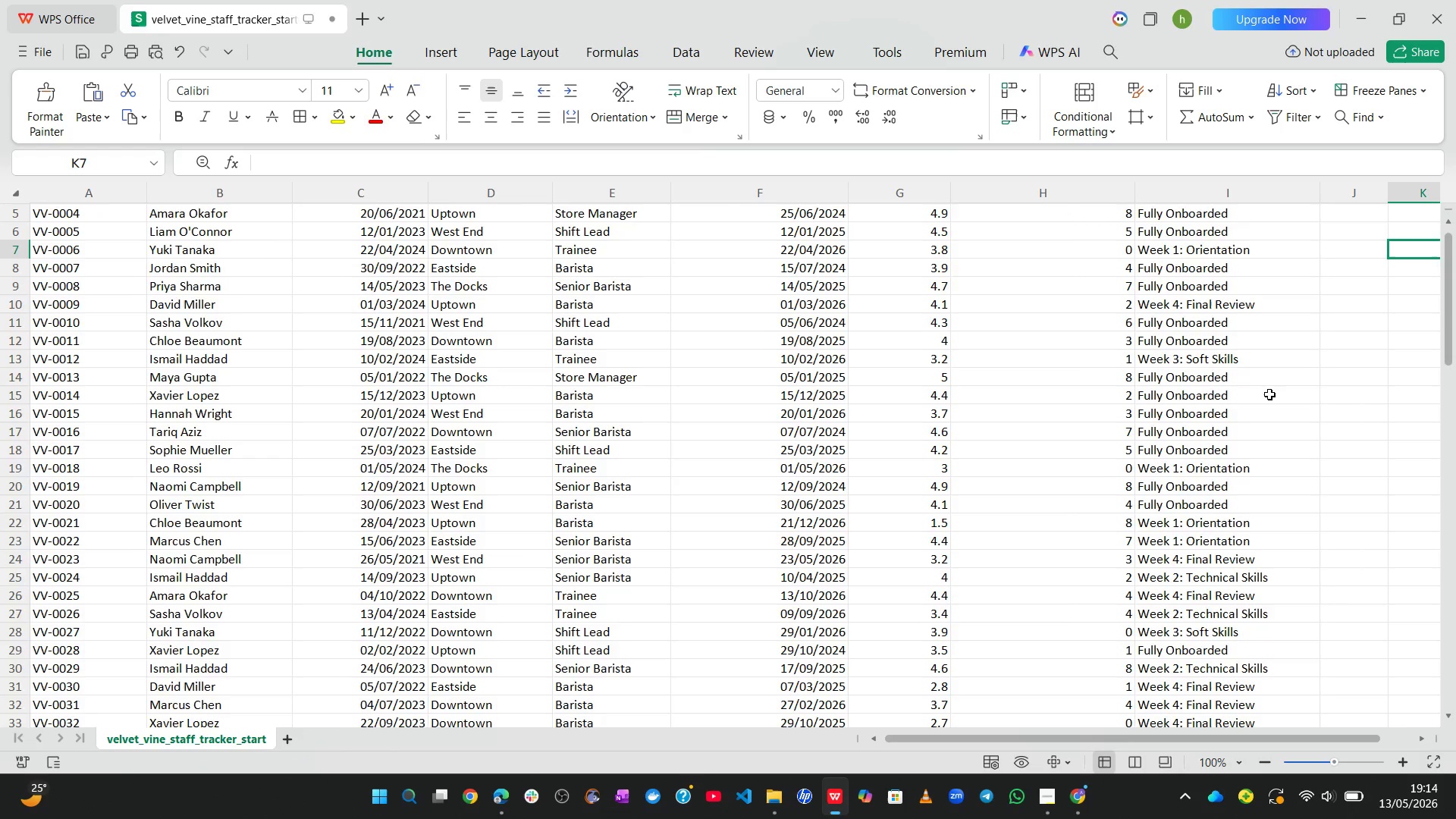 
left_click([221, 218])
 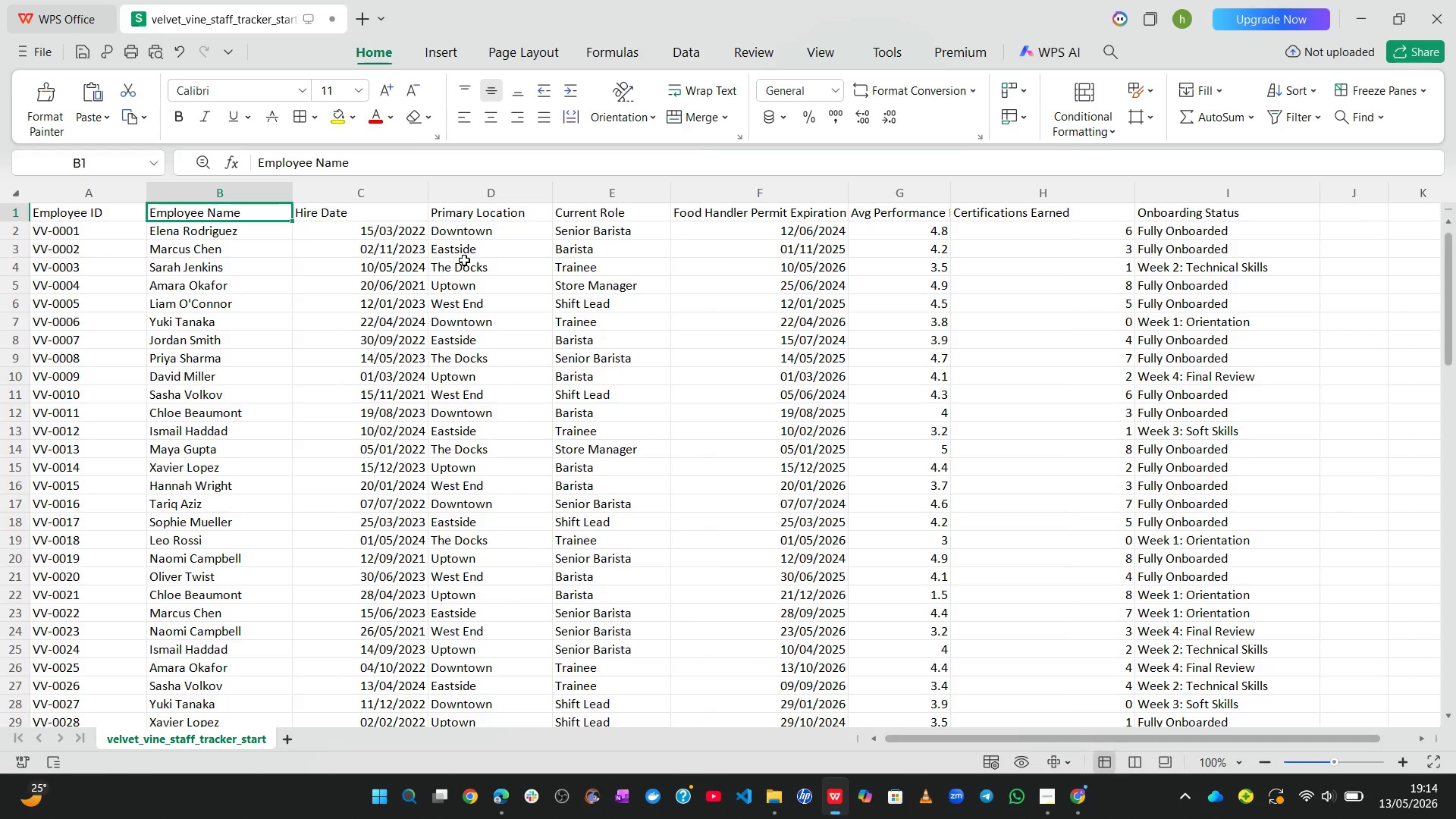 
wait(22.52)
 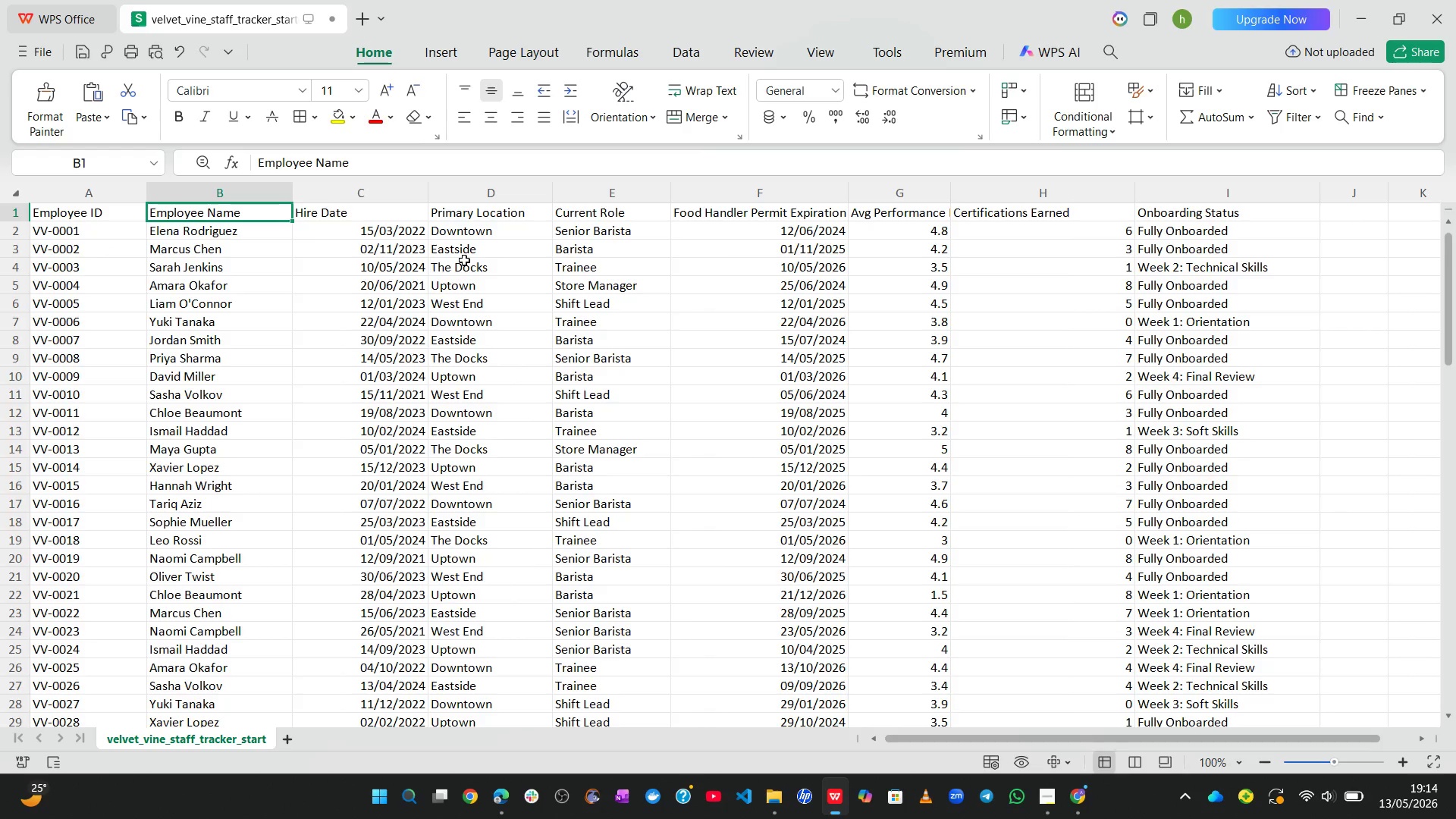 
left_click([1354, 0])
 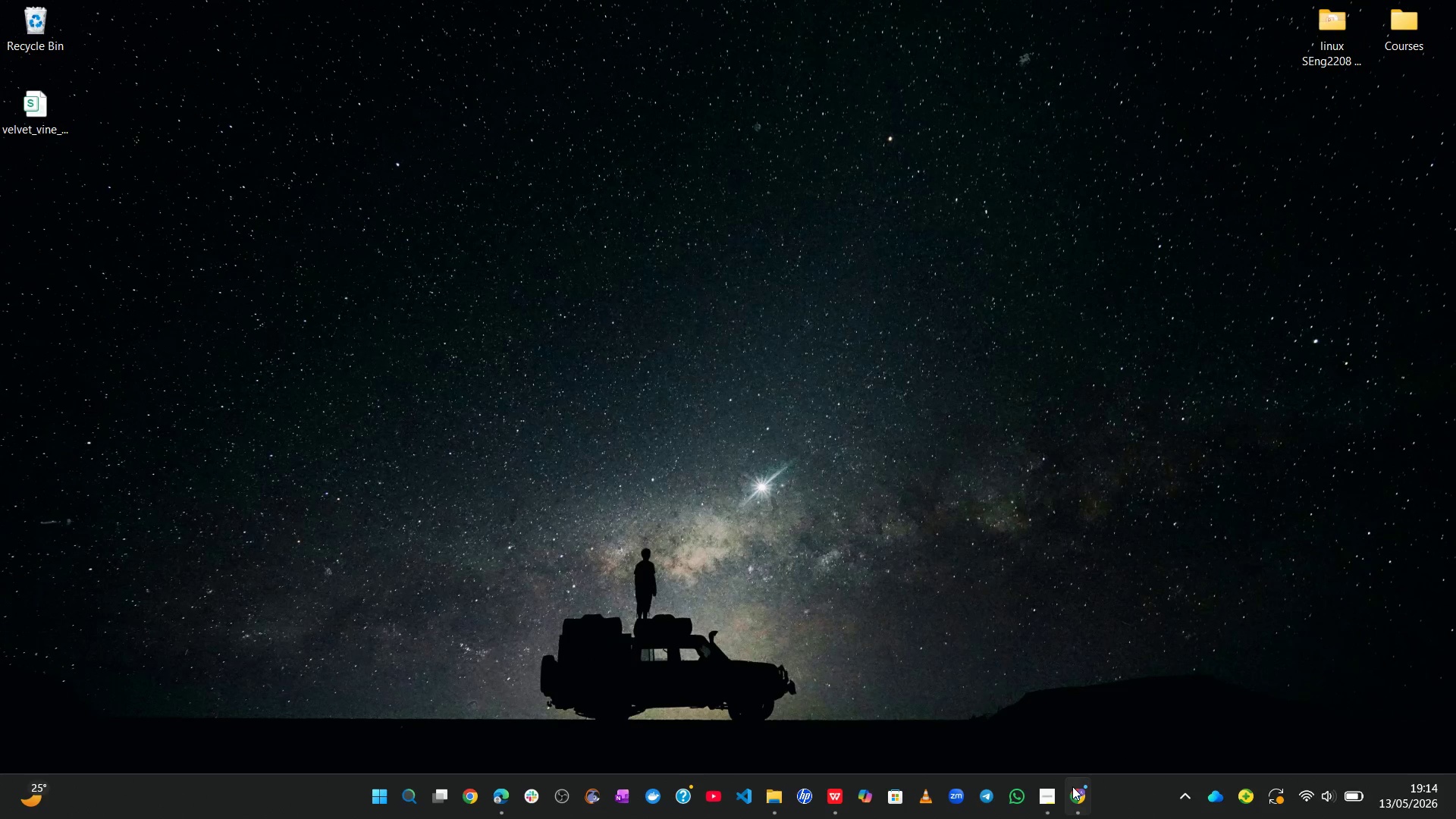 
left_click([1046, 803])